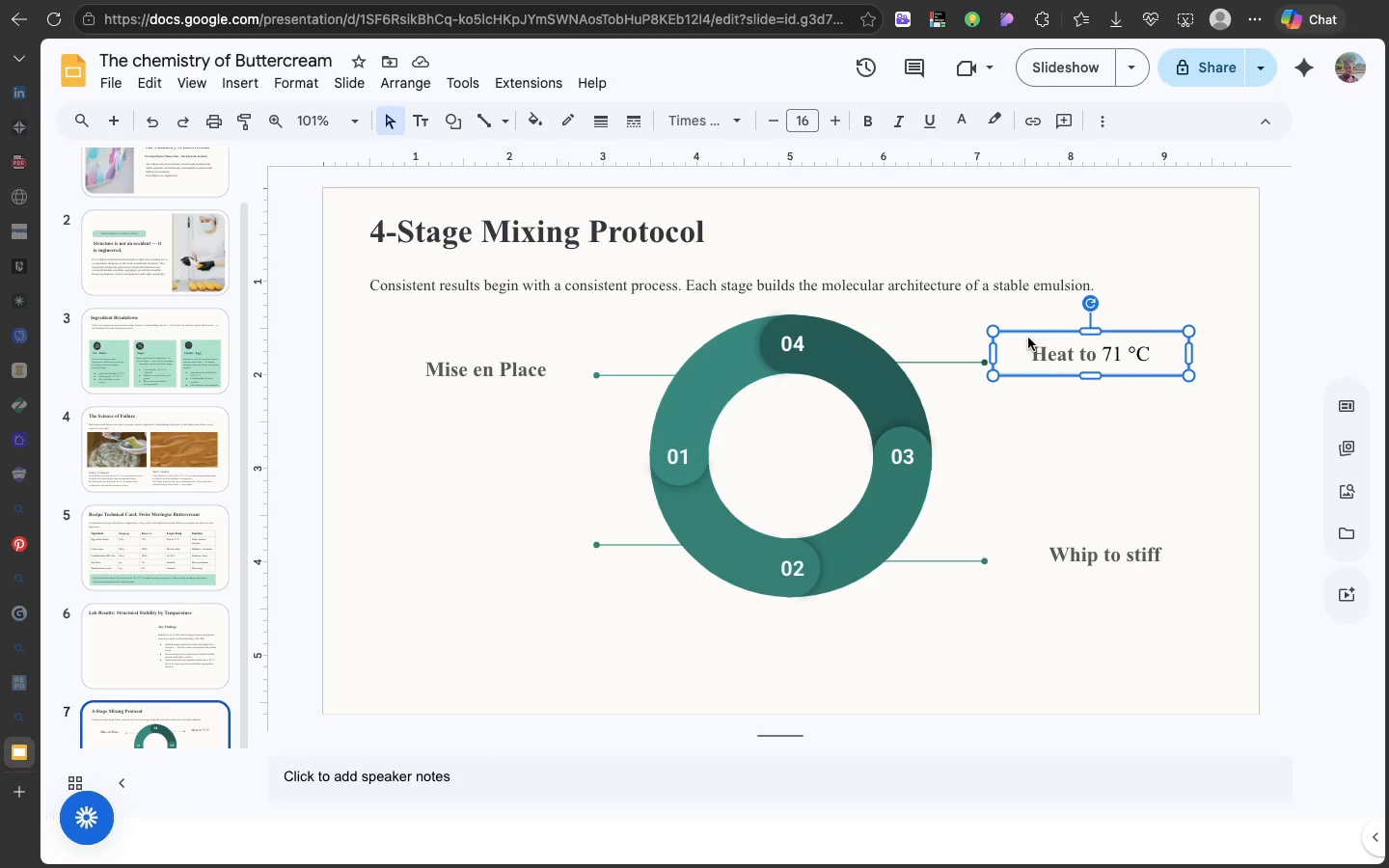 
key(Meta+D)
 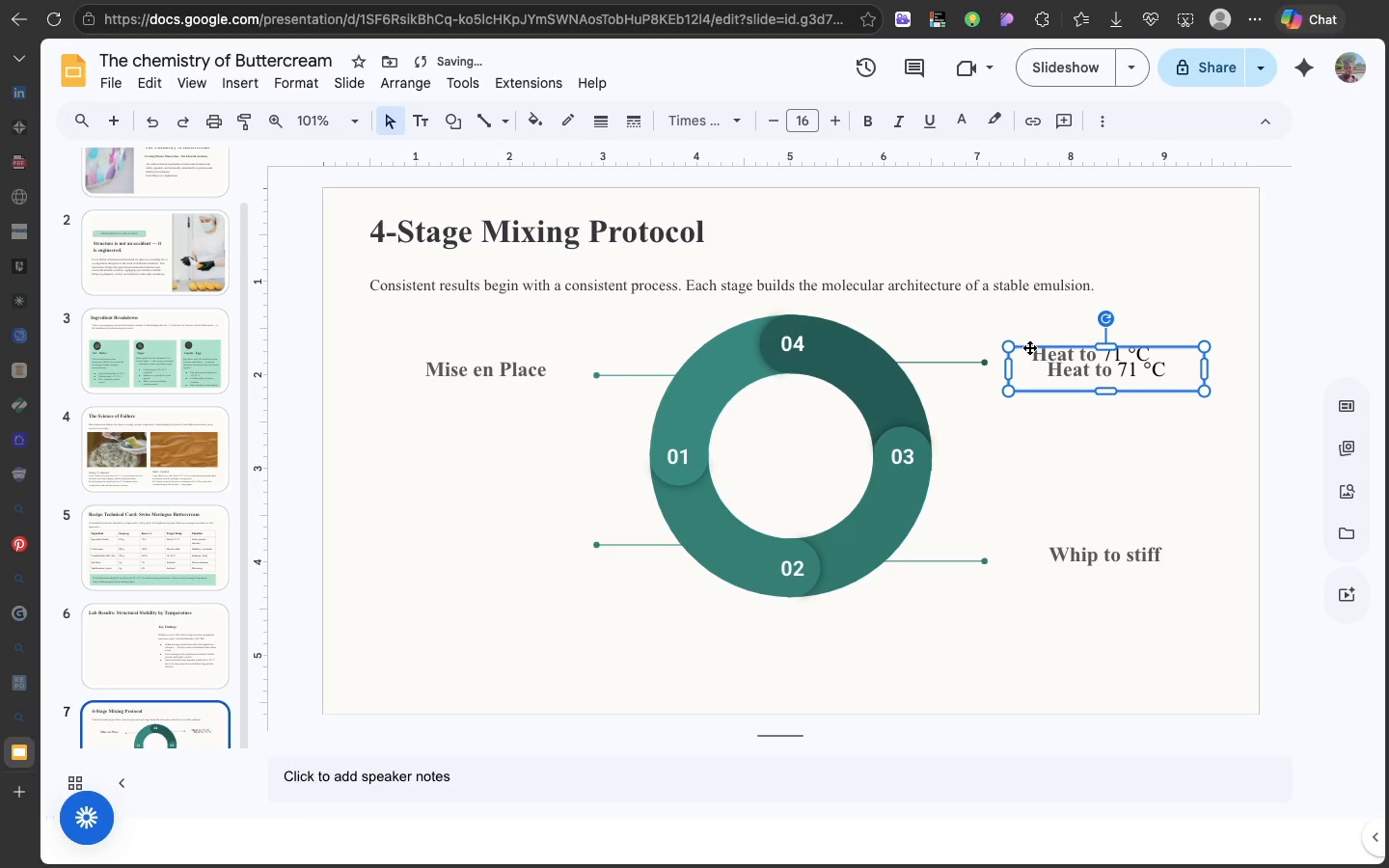 
left_click_drag(start_coordinate=[1029, 347], to_coordinate=[405, 518])
 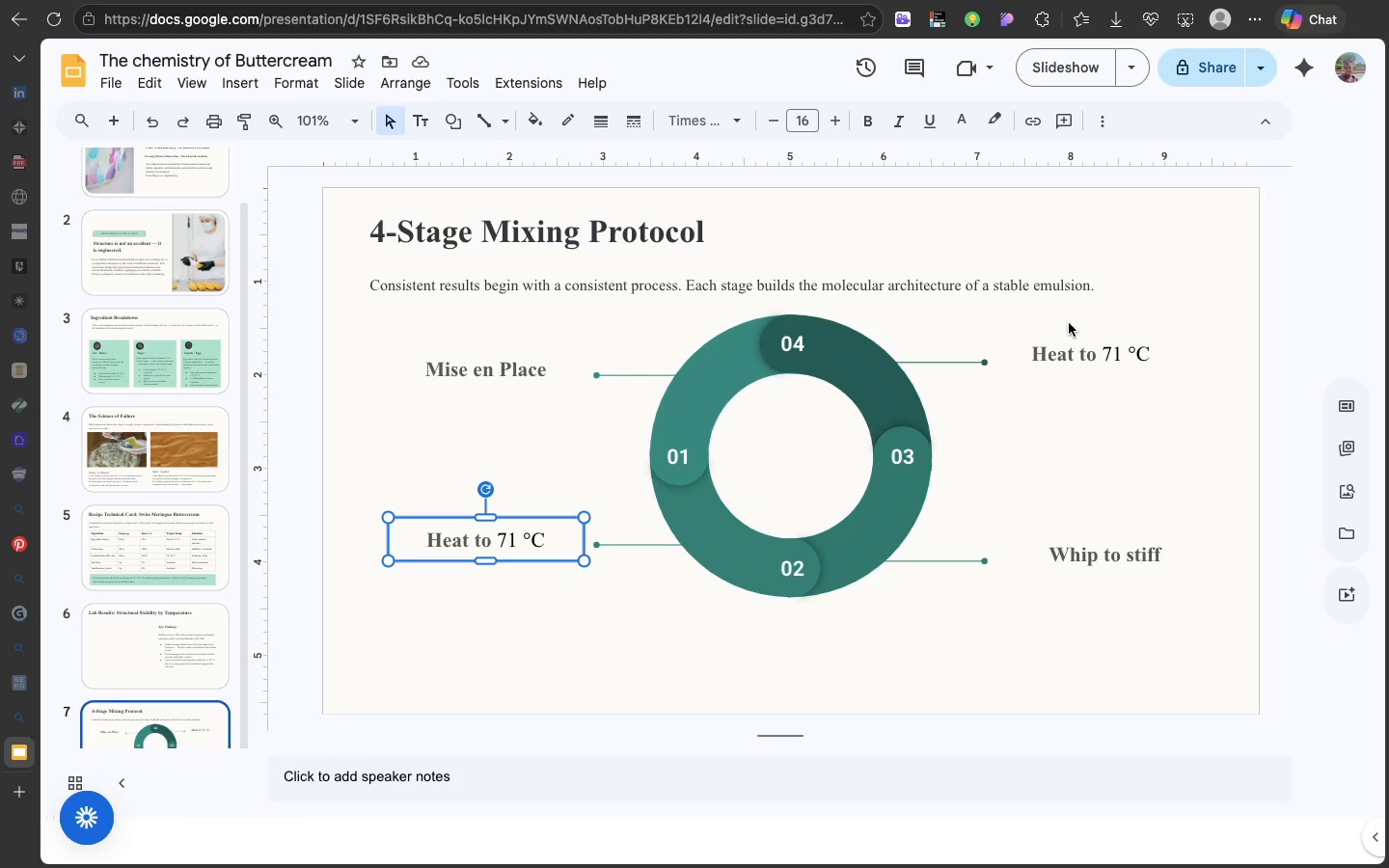 
wait(7.36)
 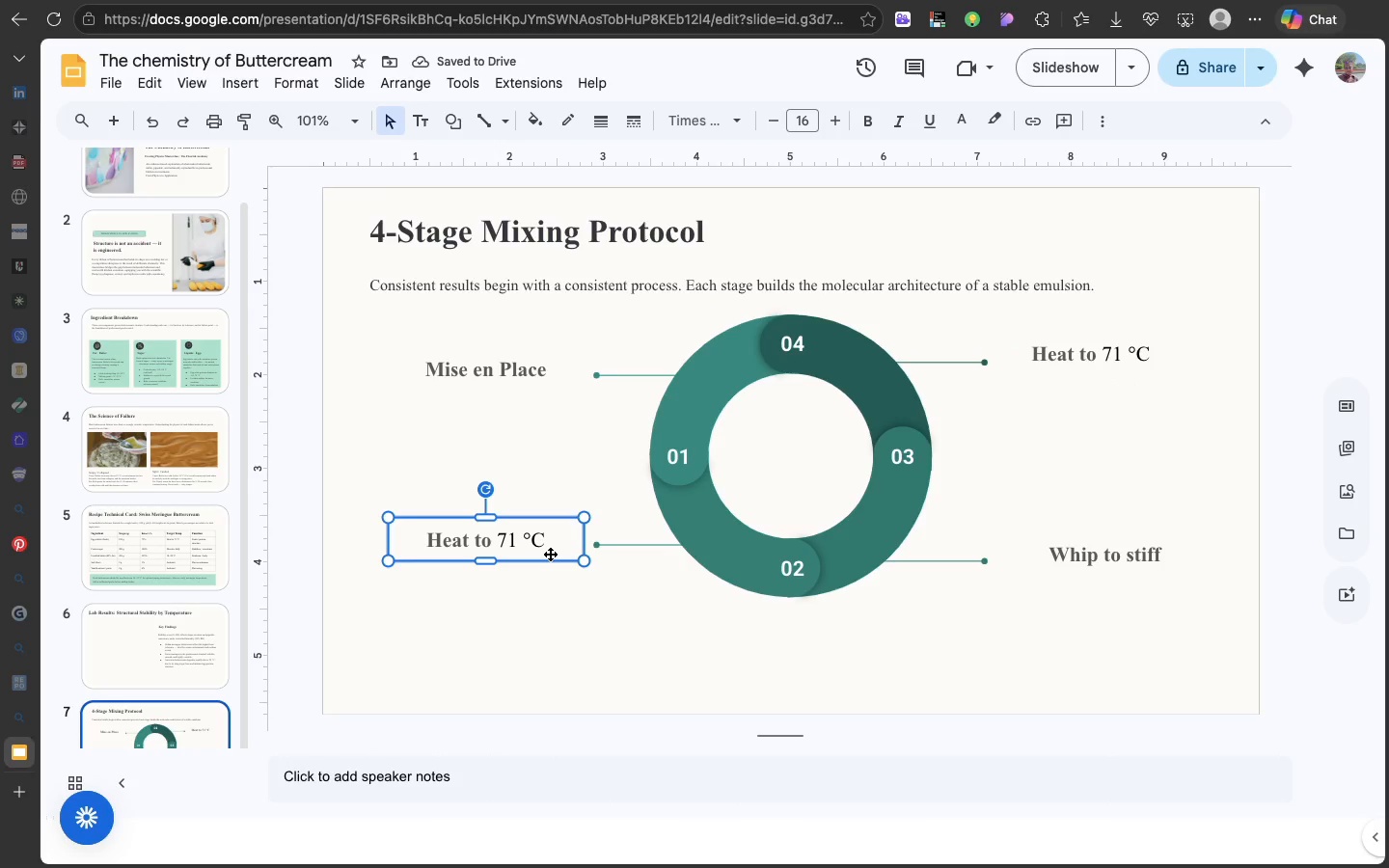 
double_click([1049, 358])
 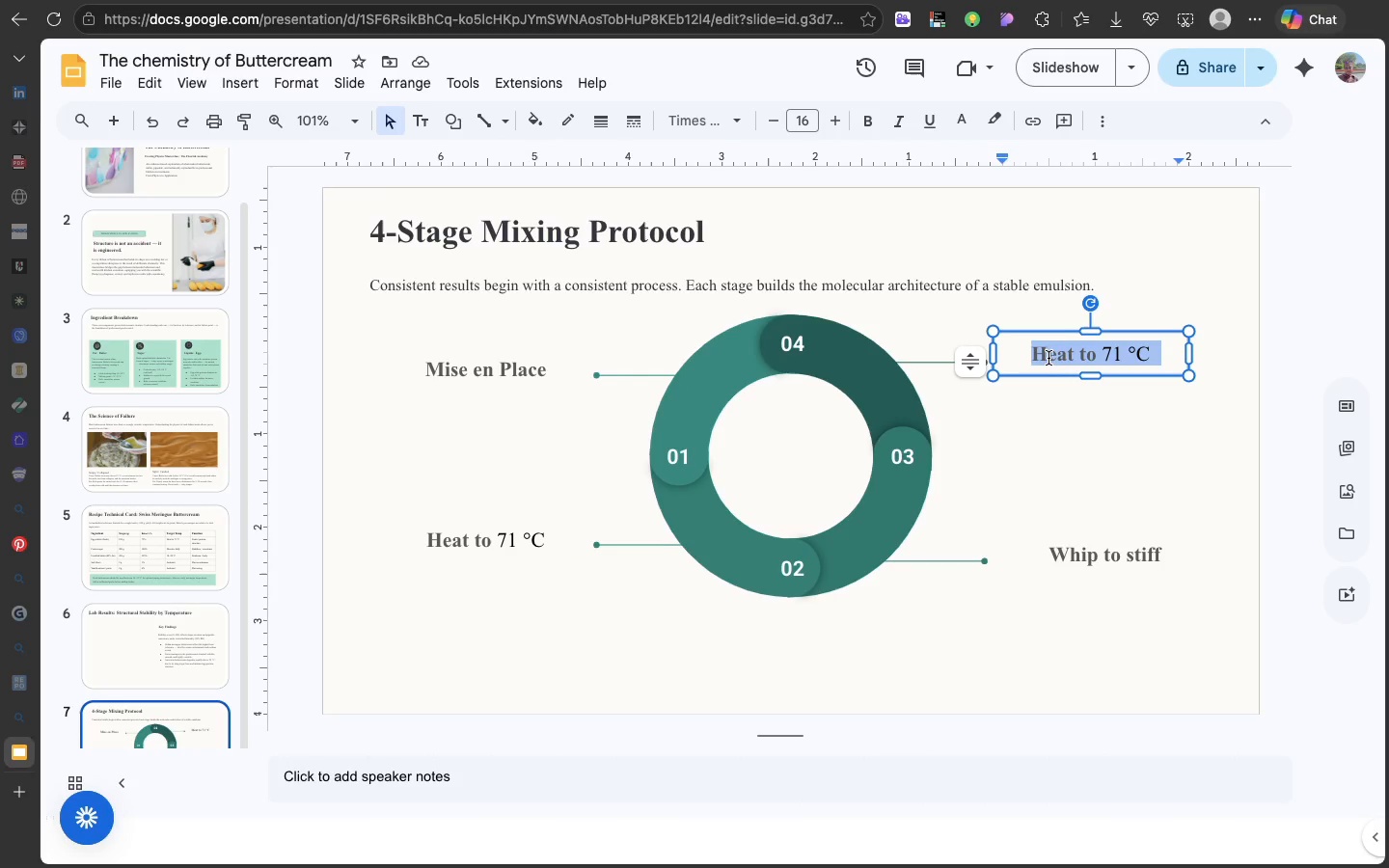 
triple_click([1049, 358])
 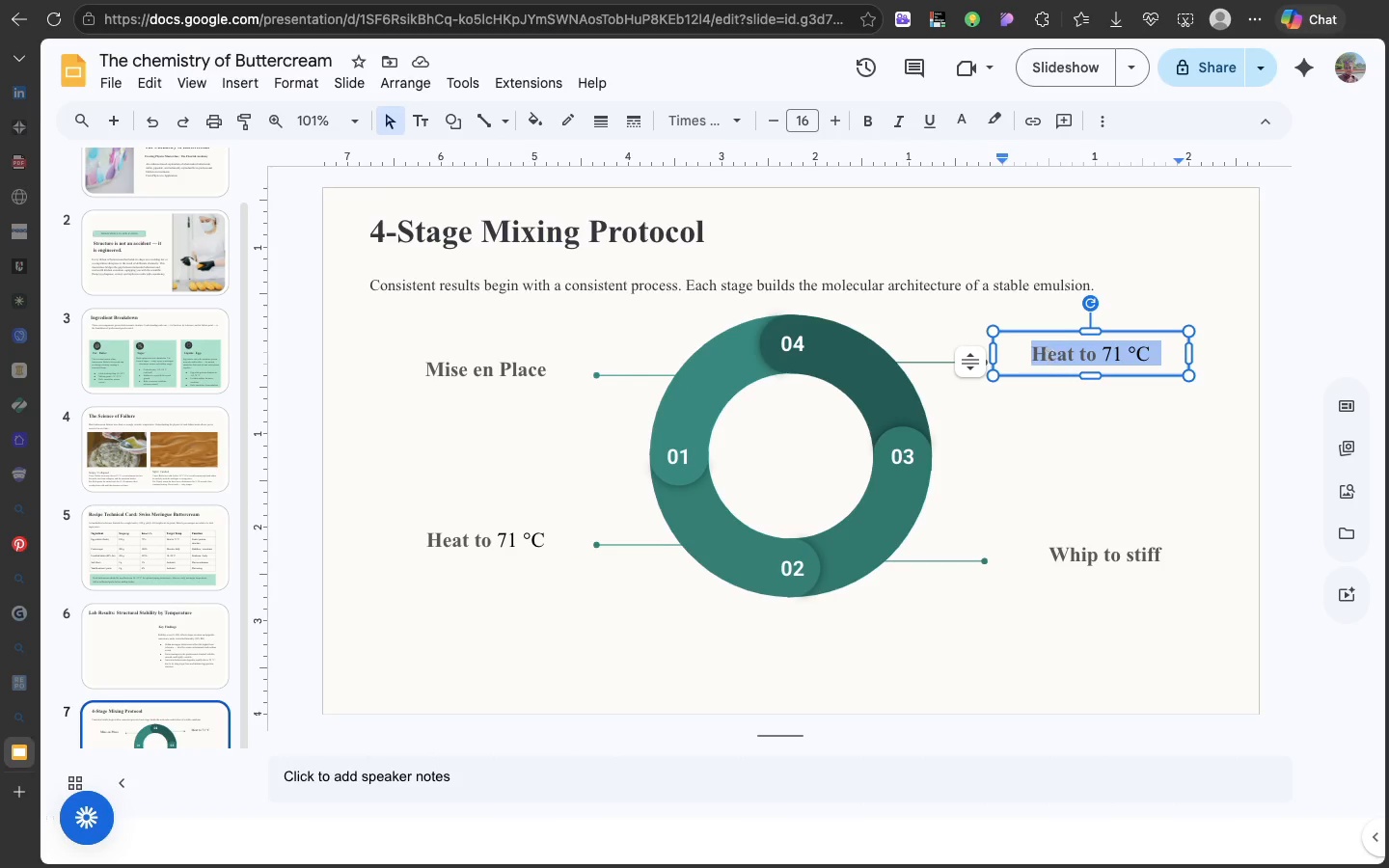 
type(Add butter gradually)
 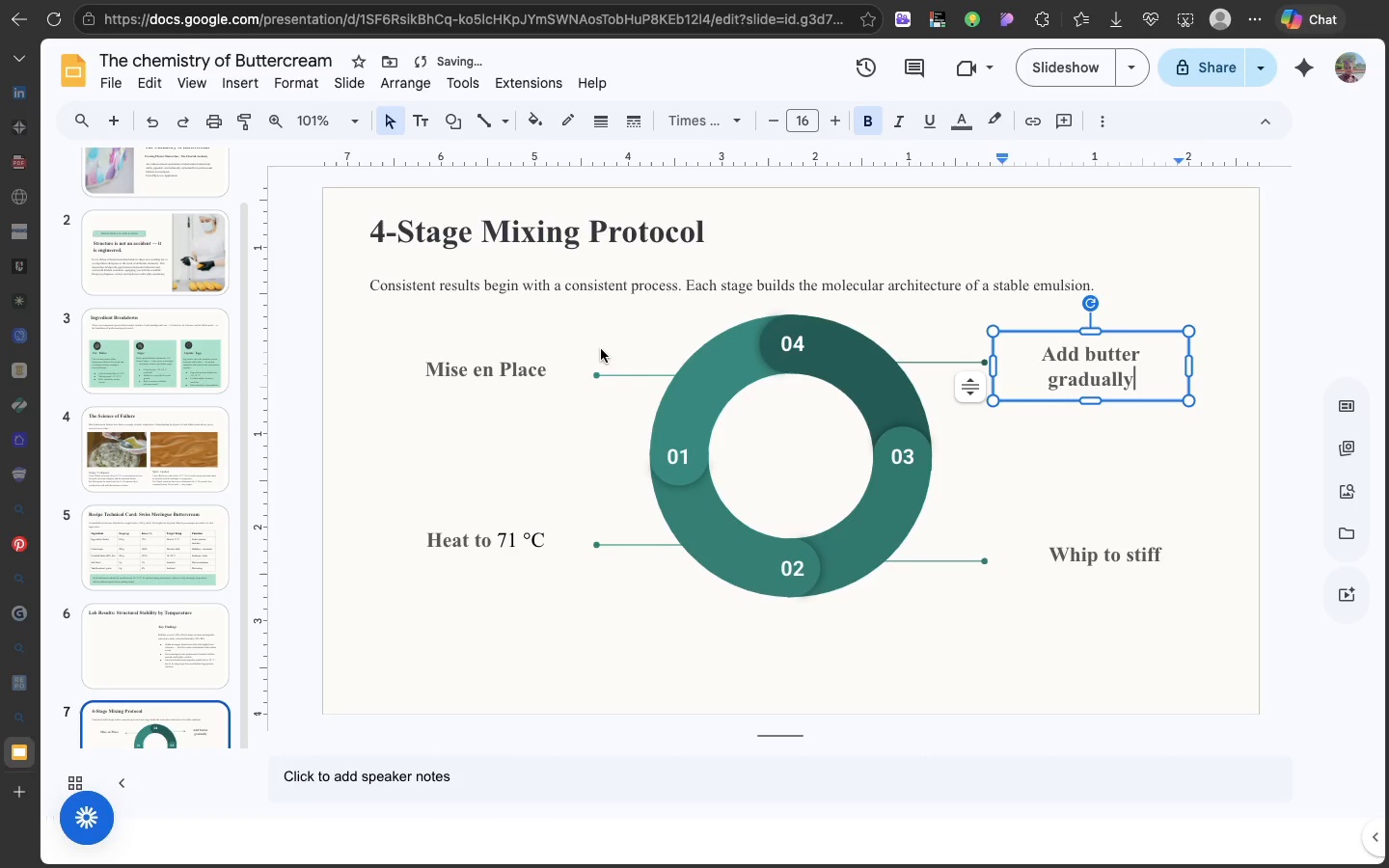 
left_click([601, 349])
 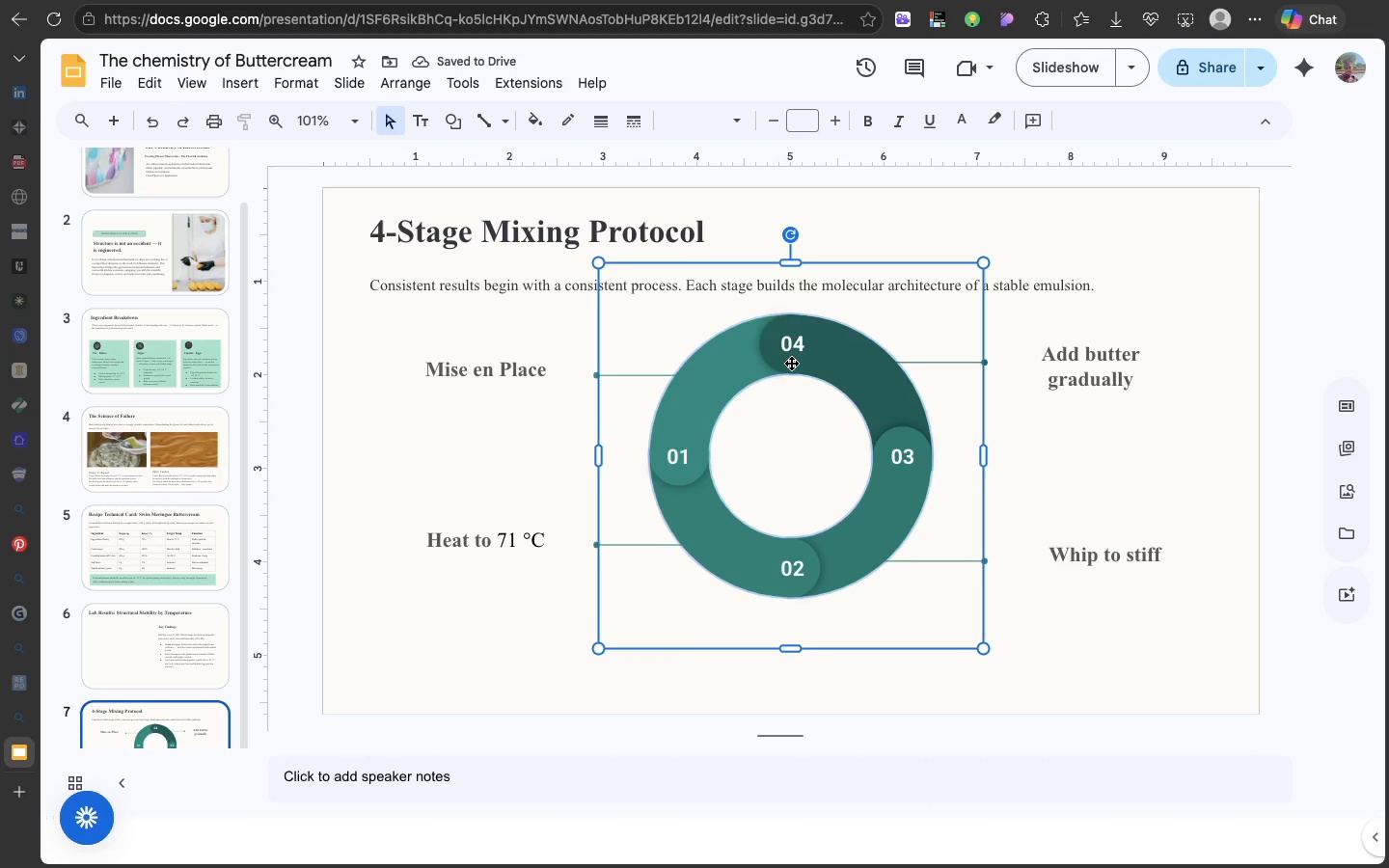 
left_click([791, 363])
 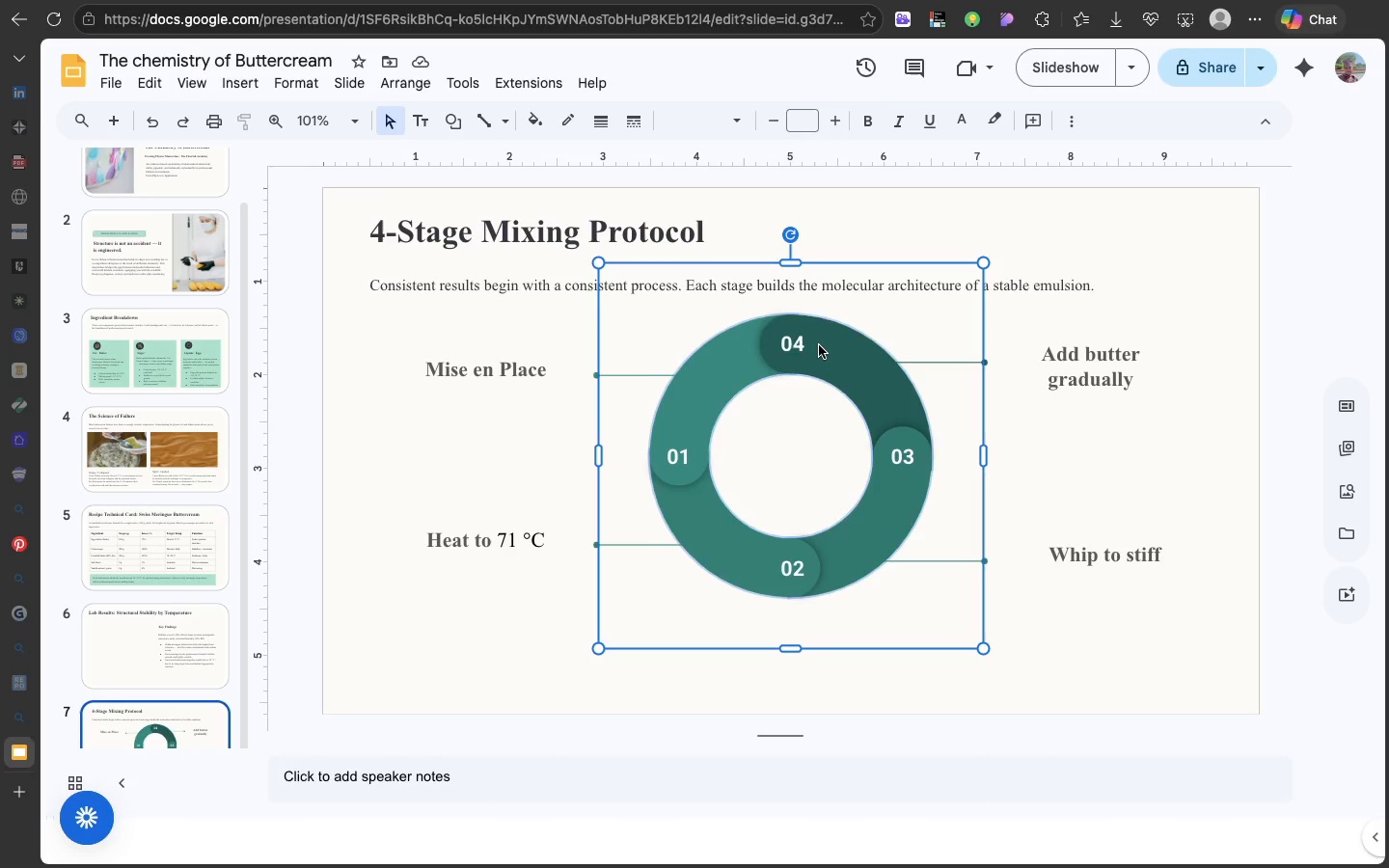 
double_click([819, 345])
 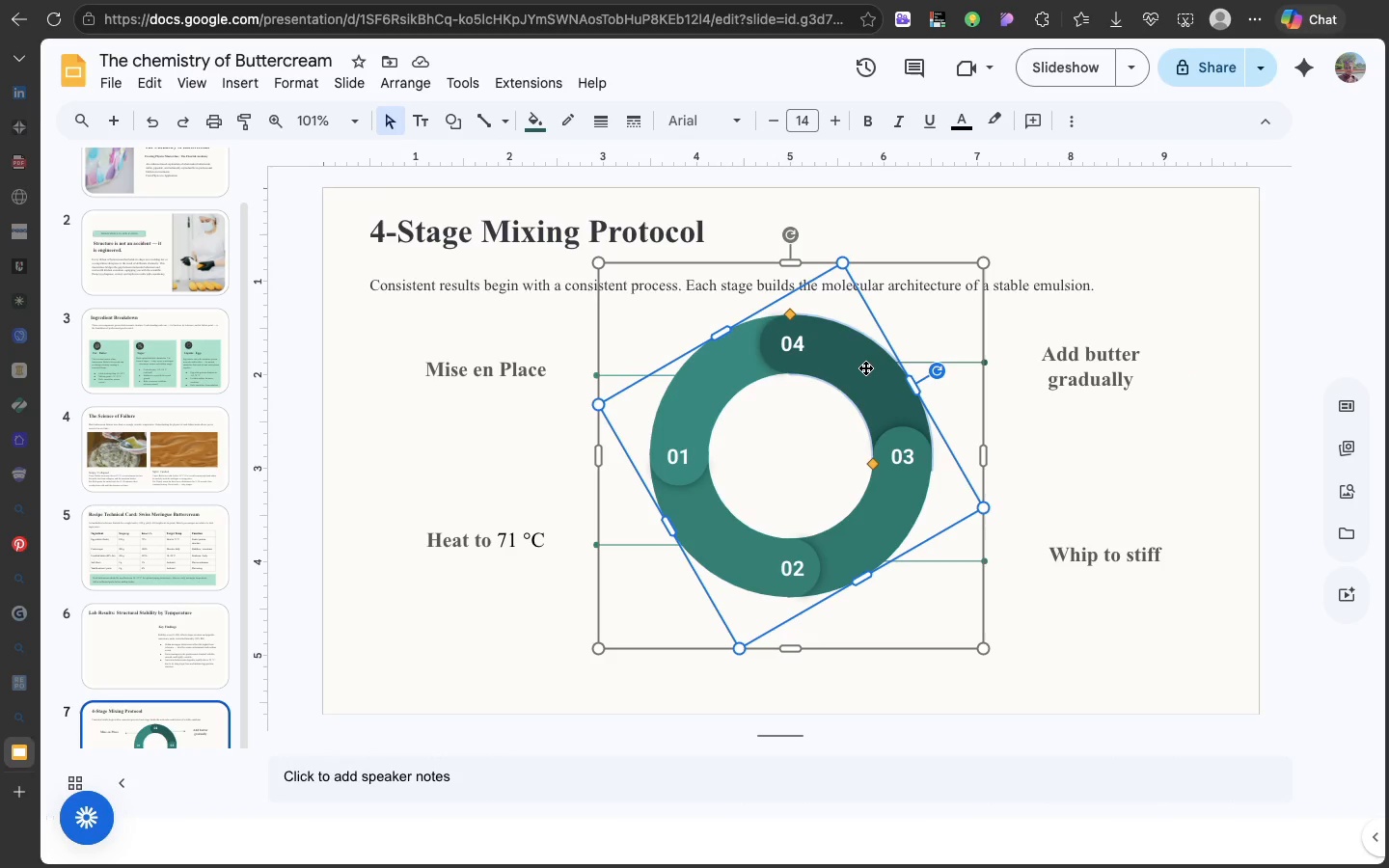 
left_click([865, 367])
 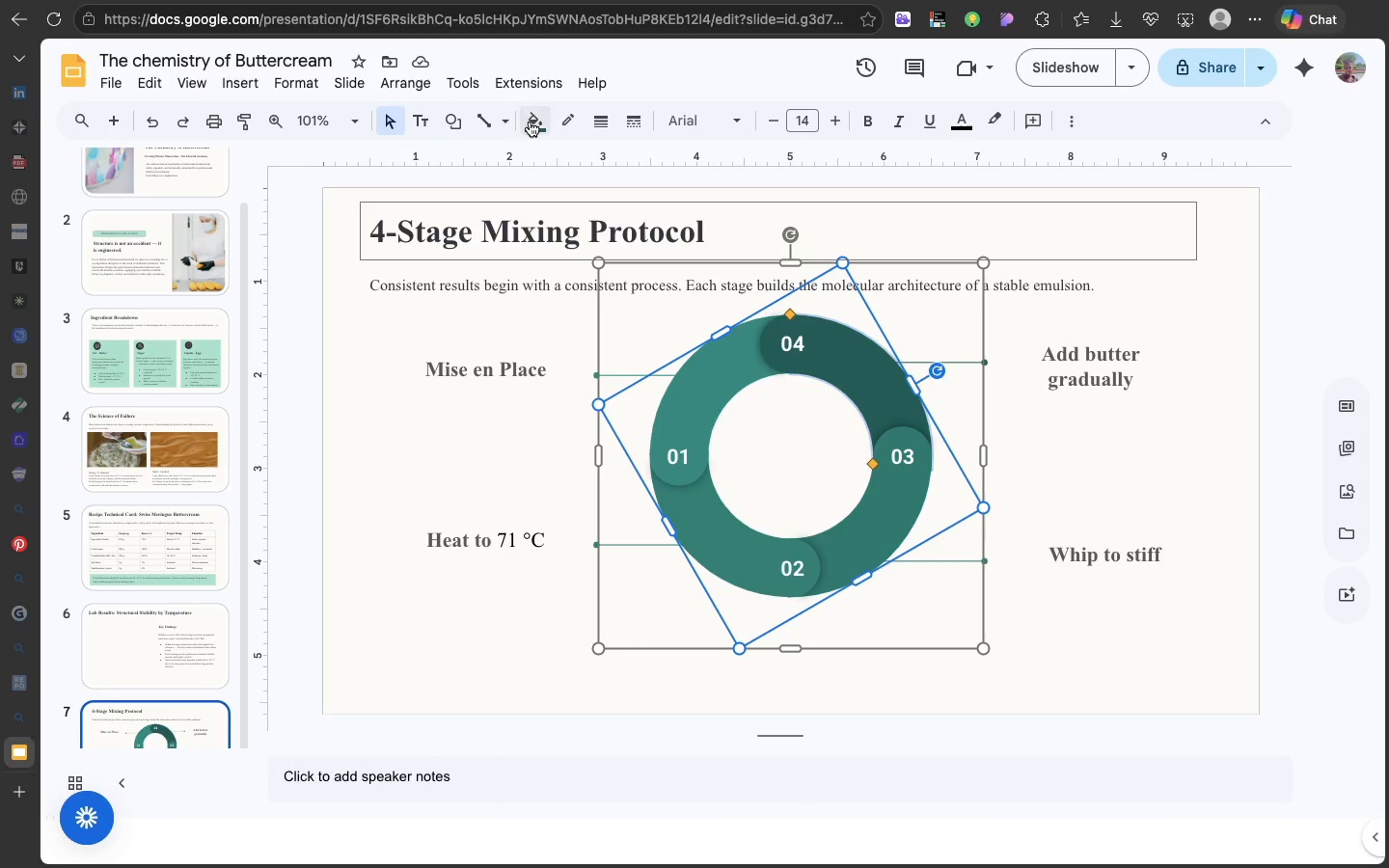 
left_click([531, 122])
 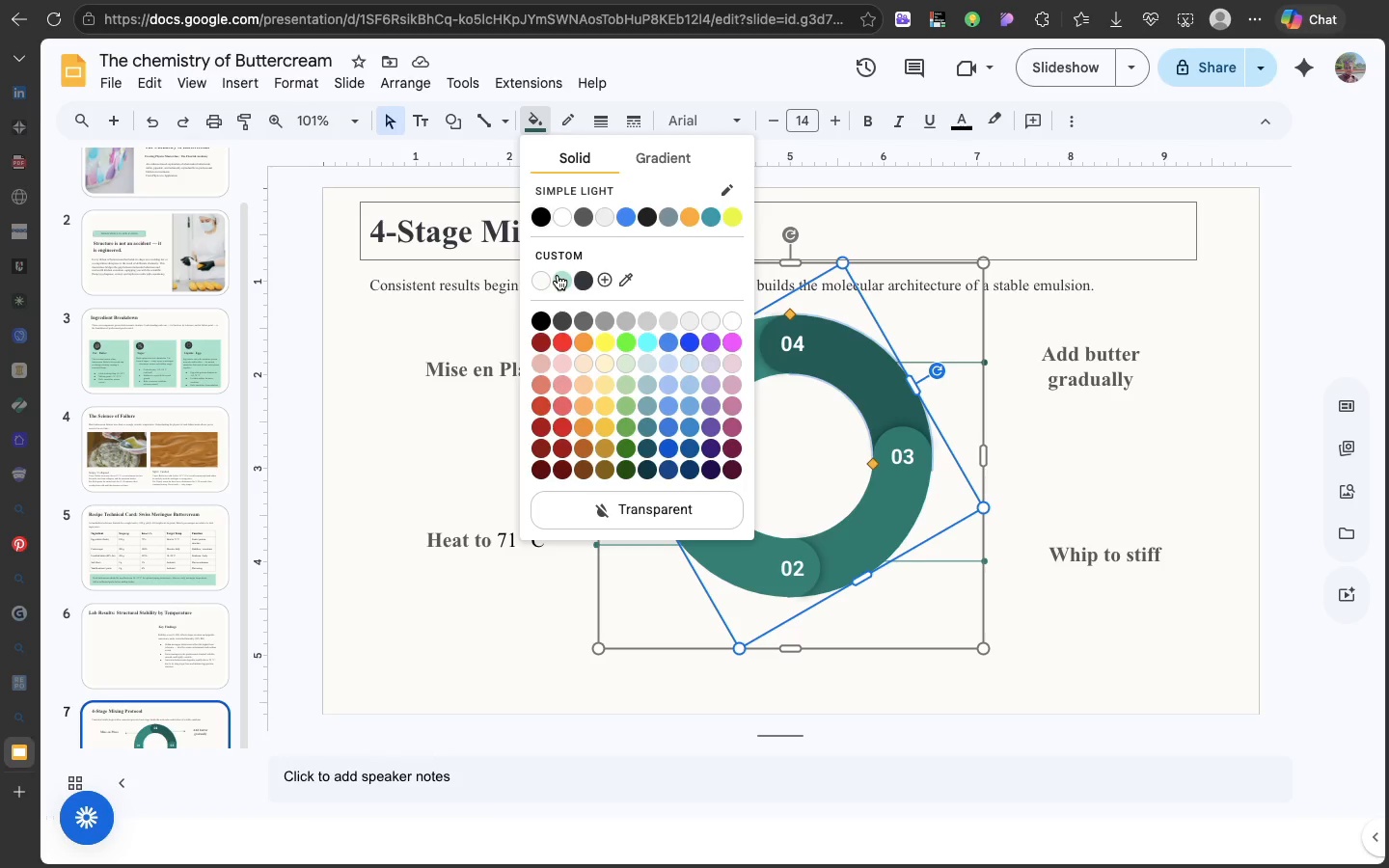 
left_click([558, 275])
 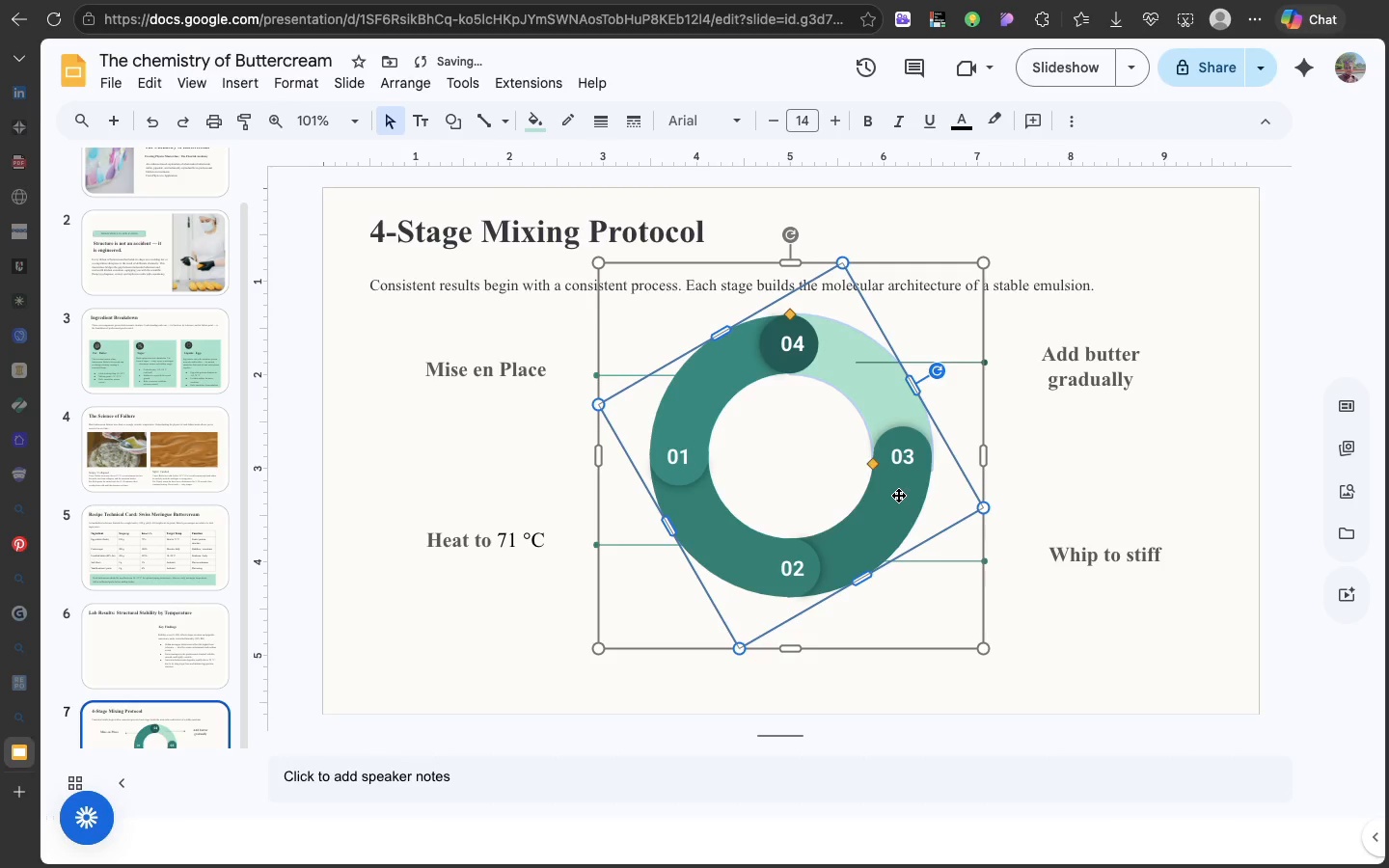 
left_click([898, 495])
 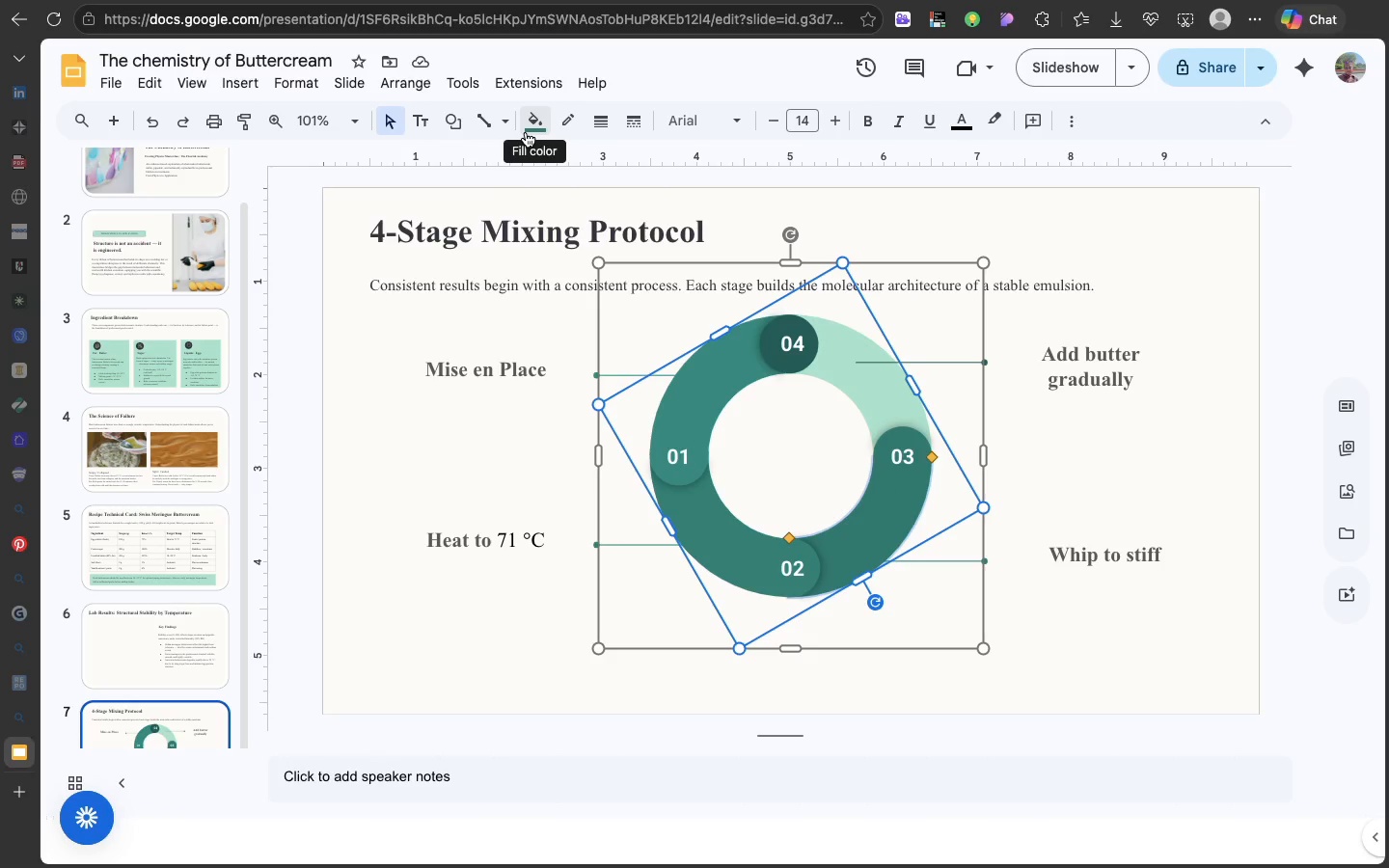 
wait(5.79)
 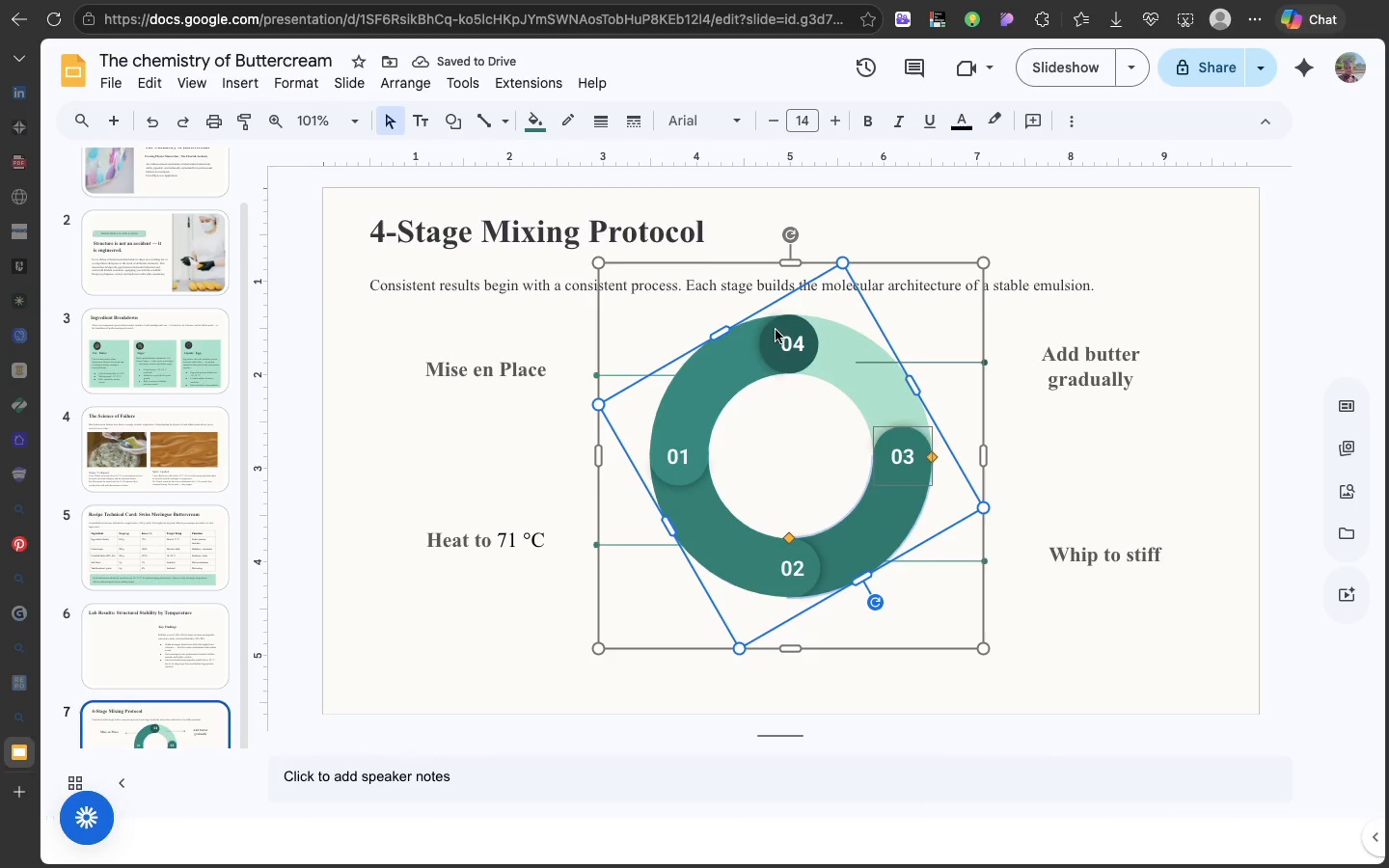 
left_click([525, 131])
 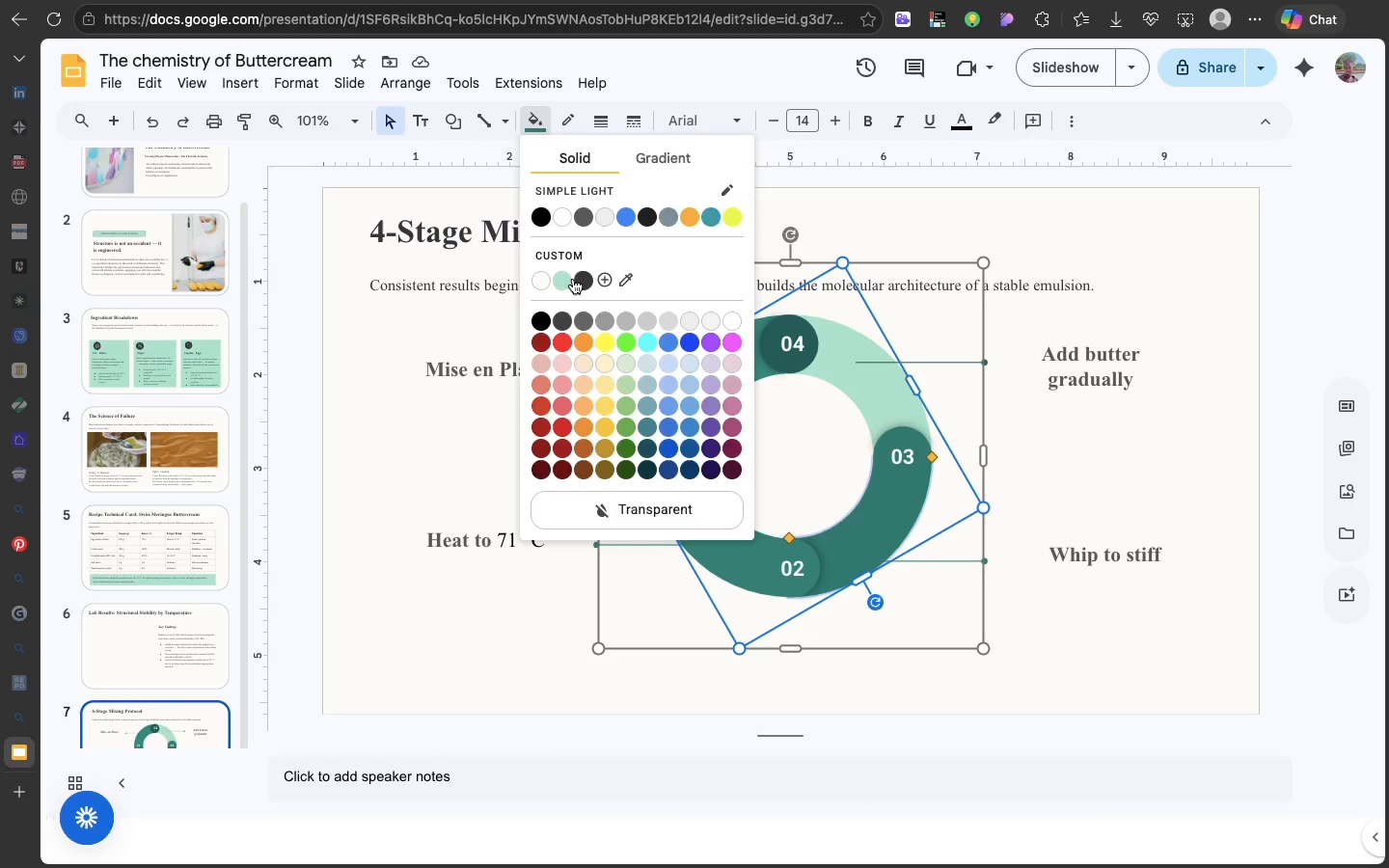 
left_click([573, 279])
 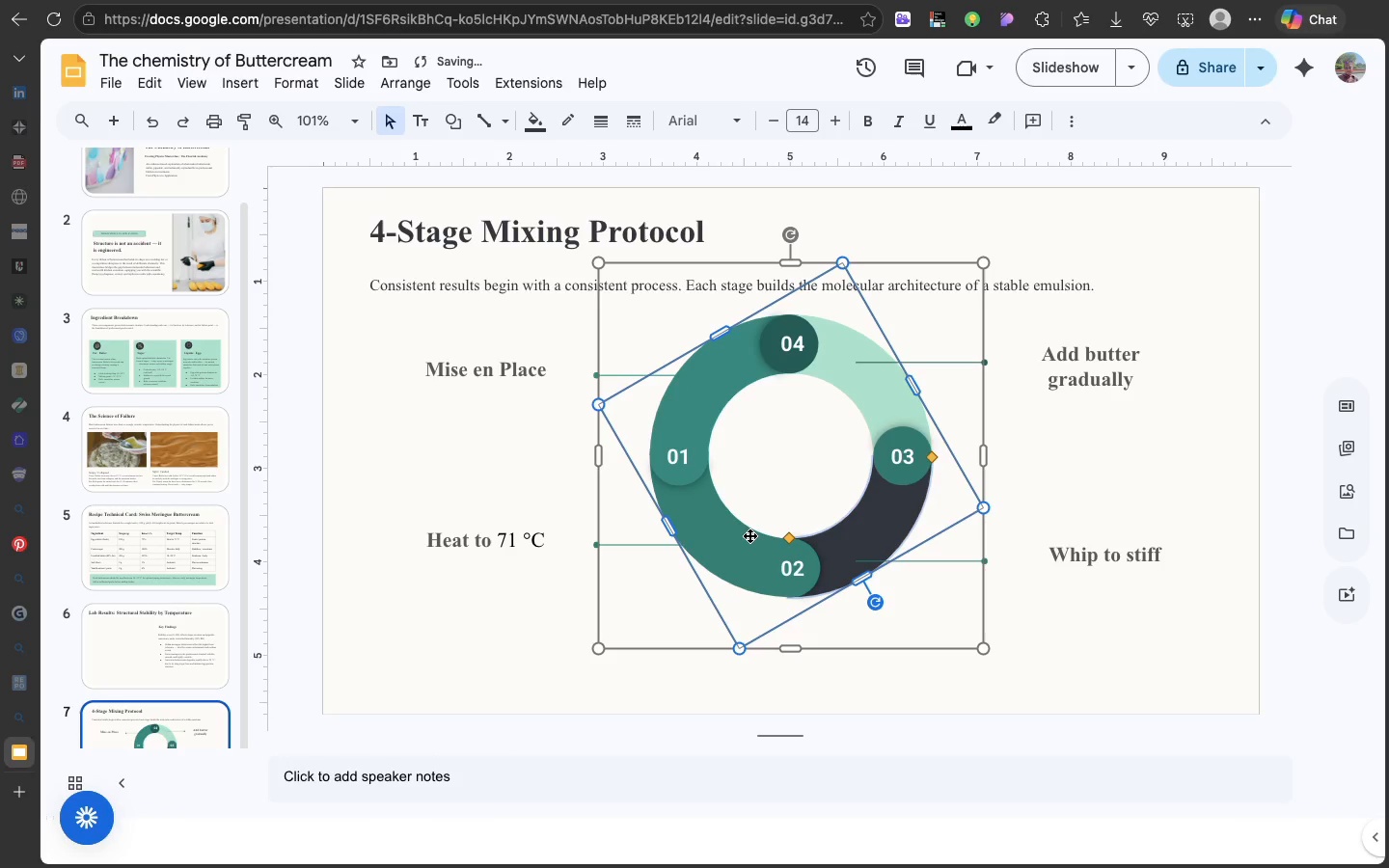 
left_click([749, 535])
 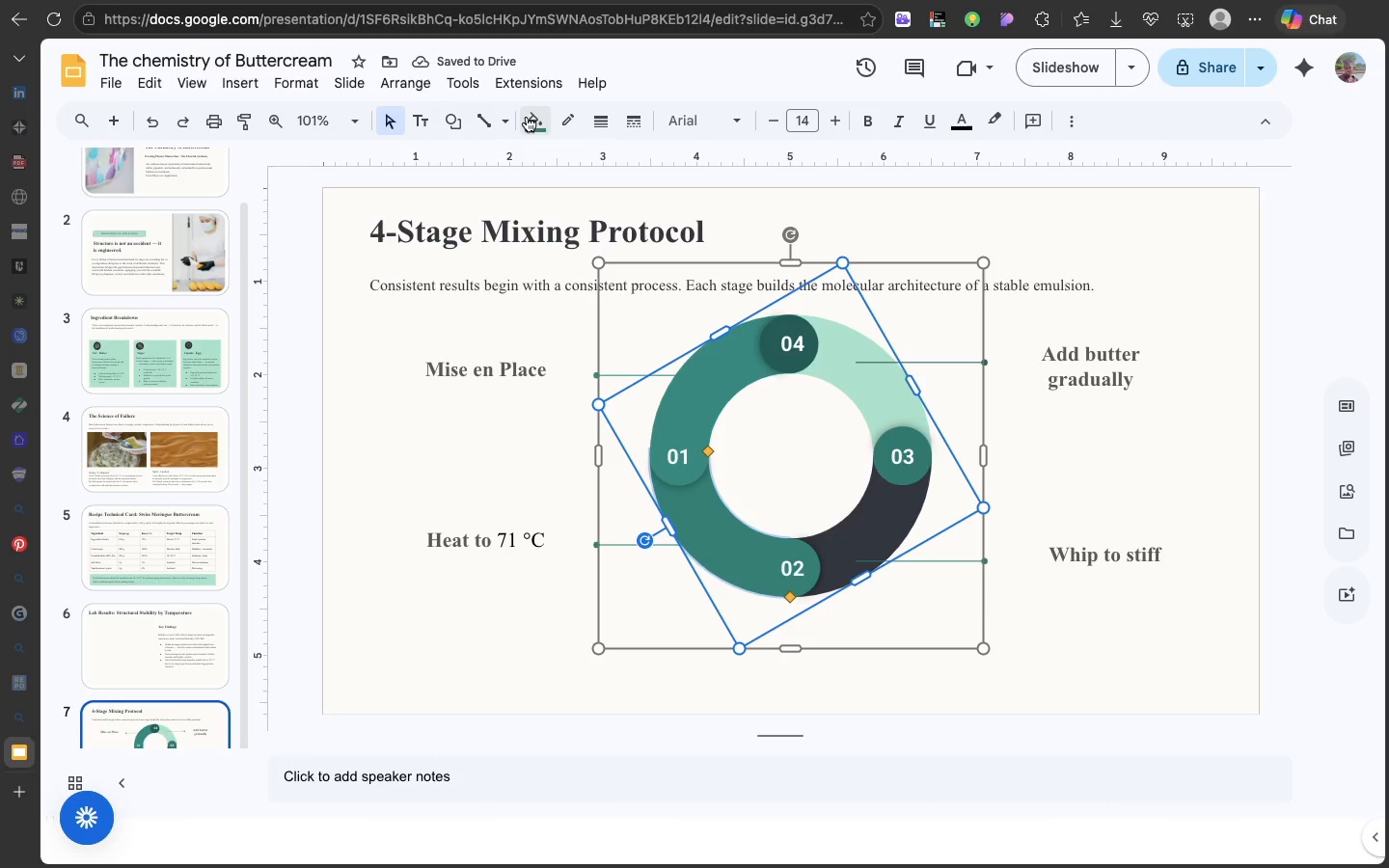 
left_click([527, 117])
 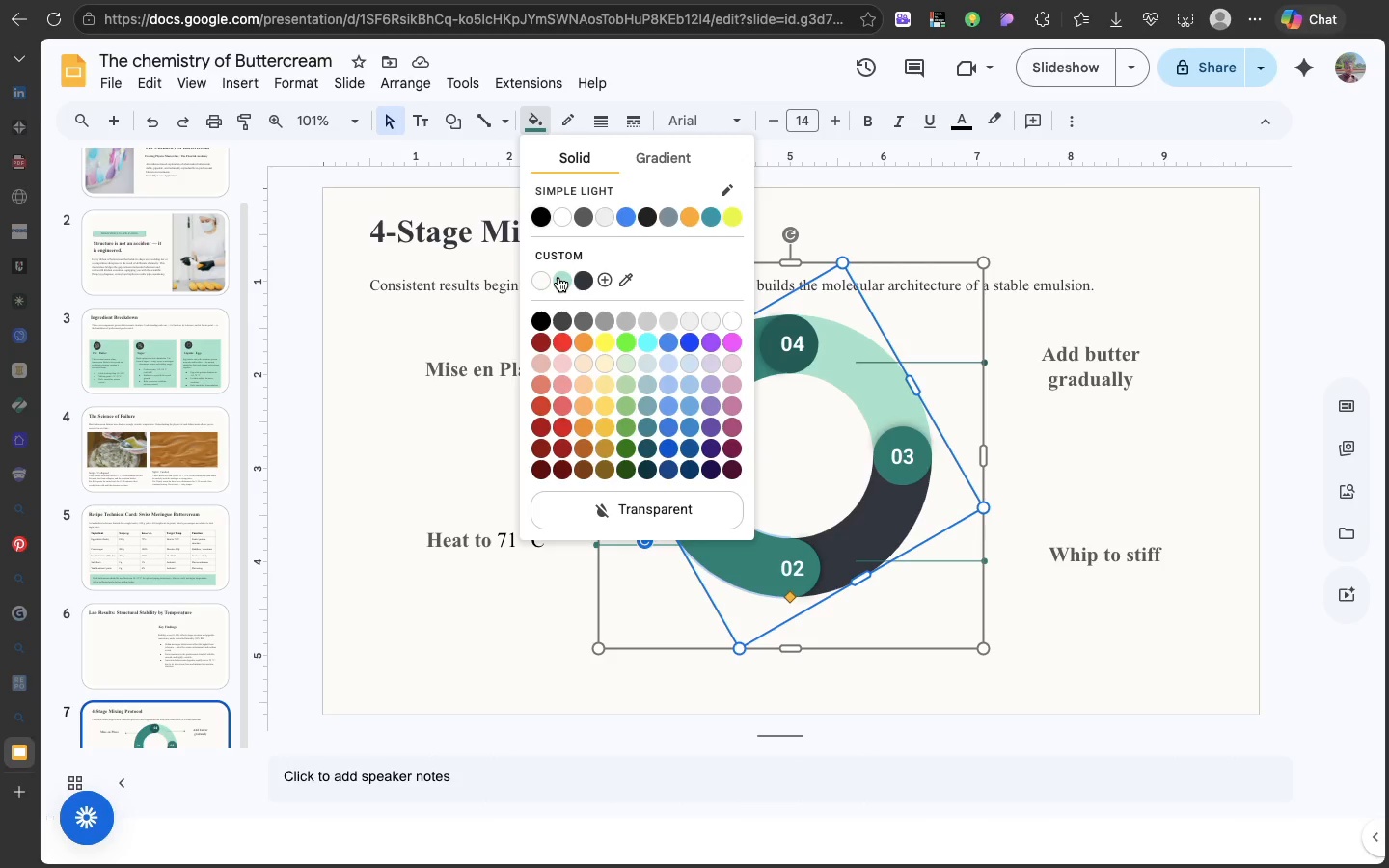 
left_click([558, 277])
 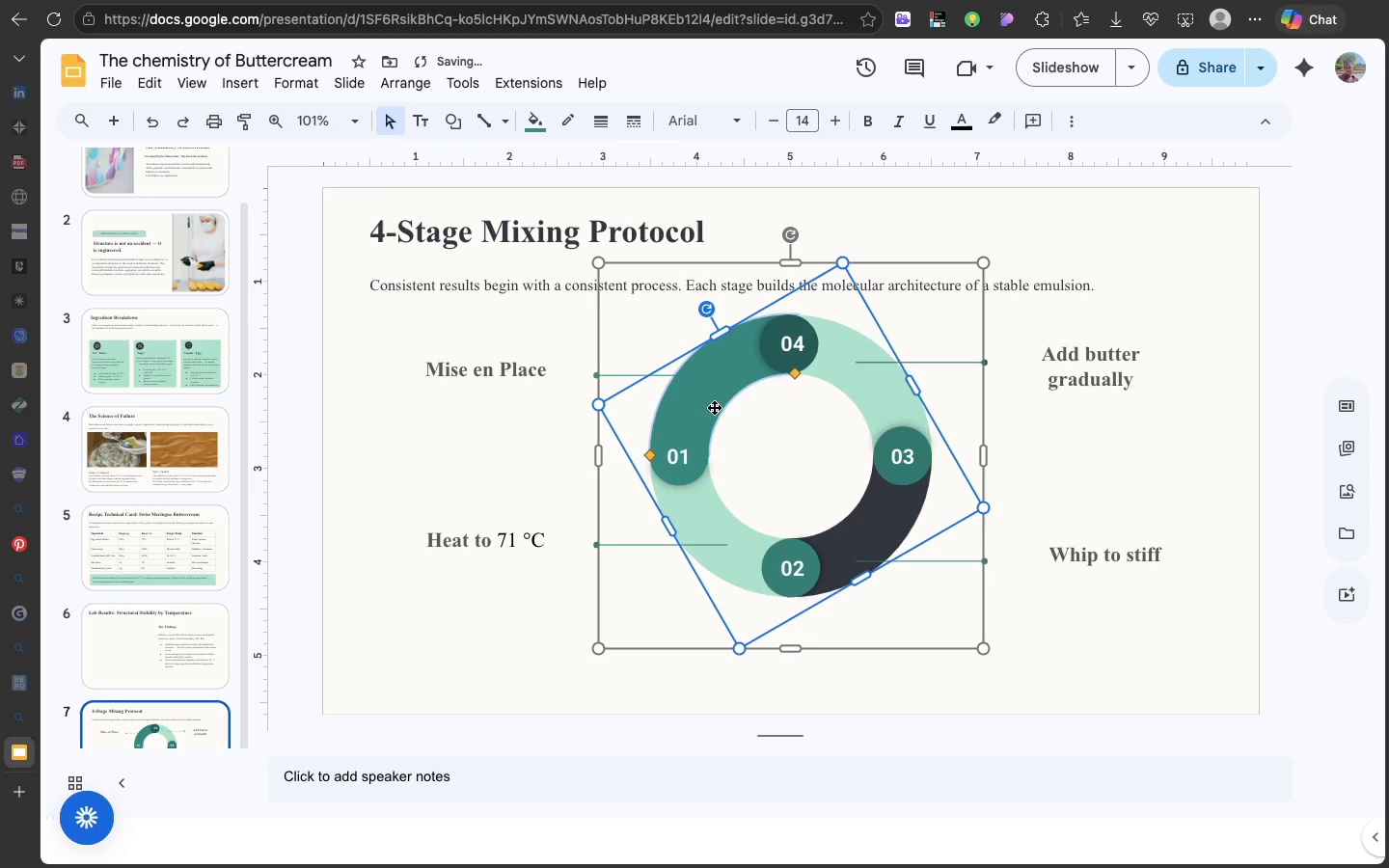 
left_click([714, 407])
 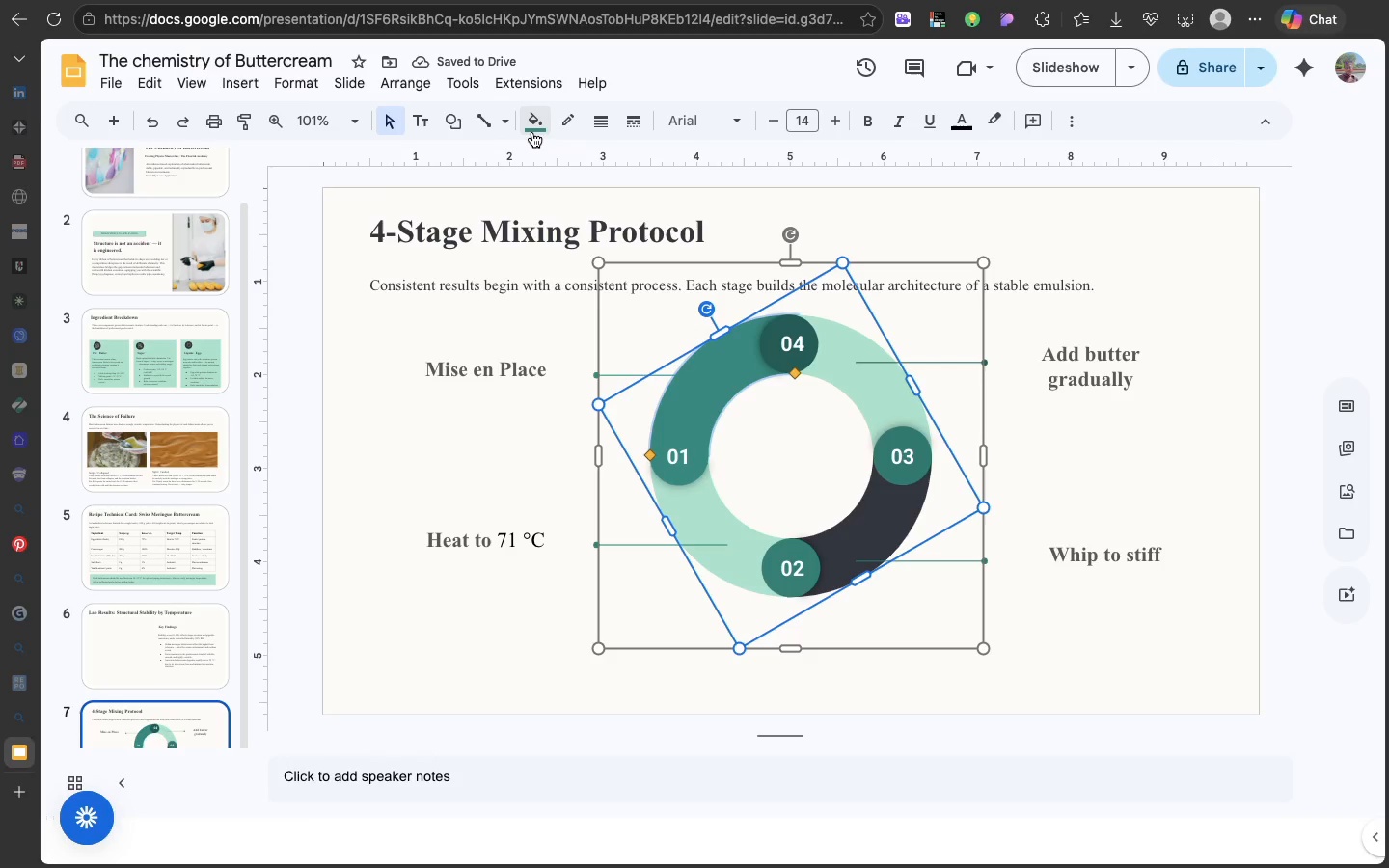 
left_click([532, 132])
 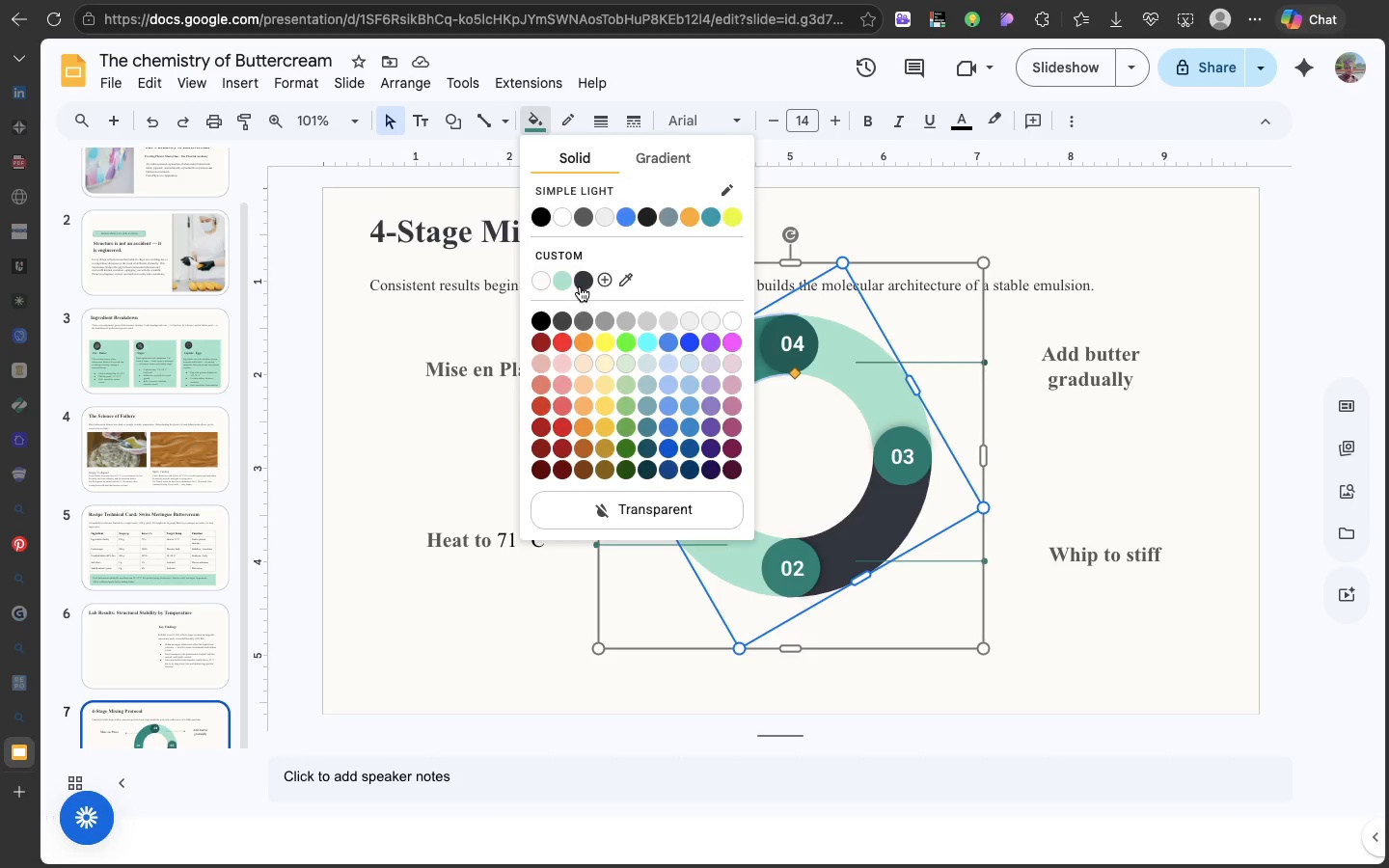 
left_click([580, 286])
 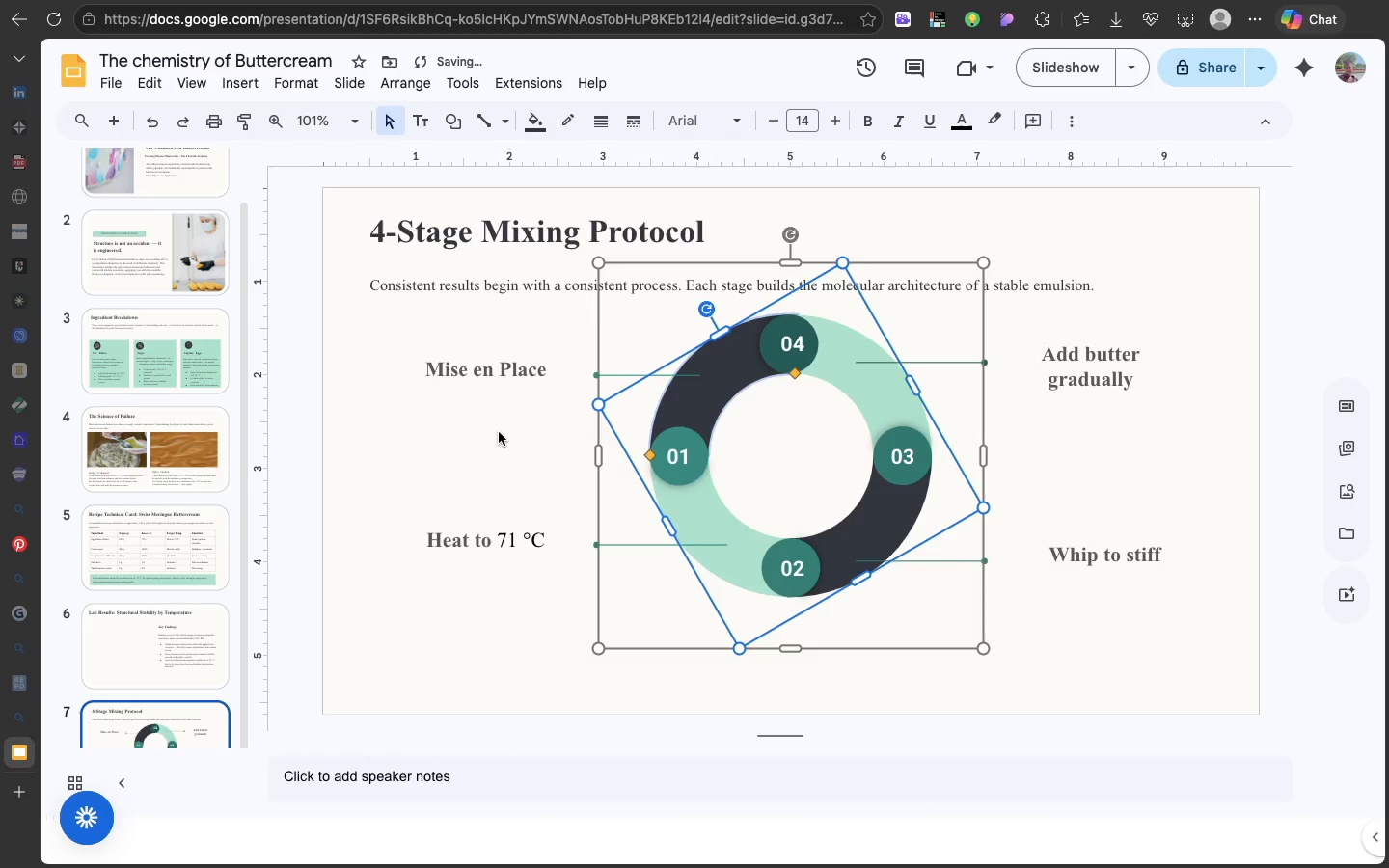 
left_click([499, 432])
 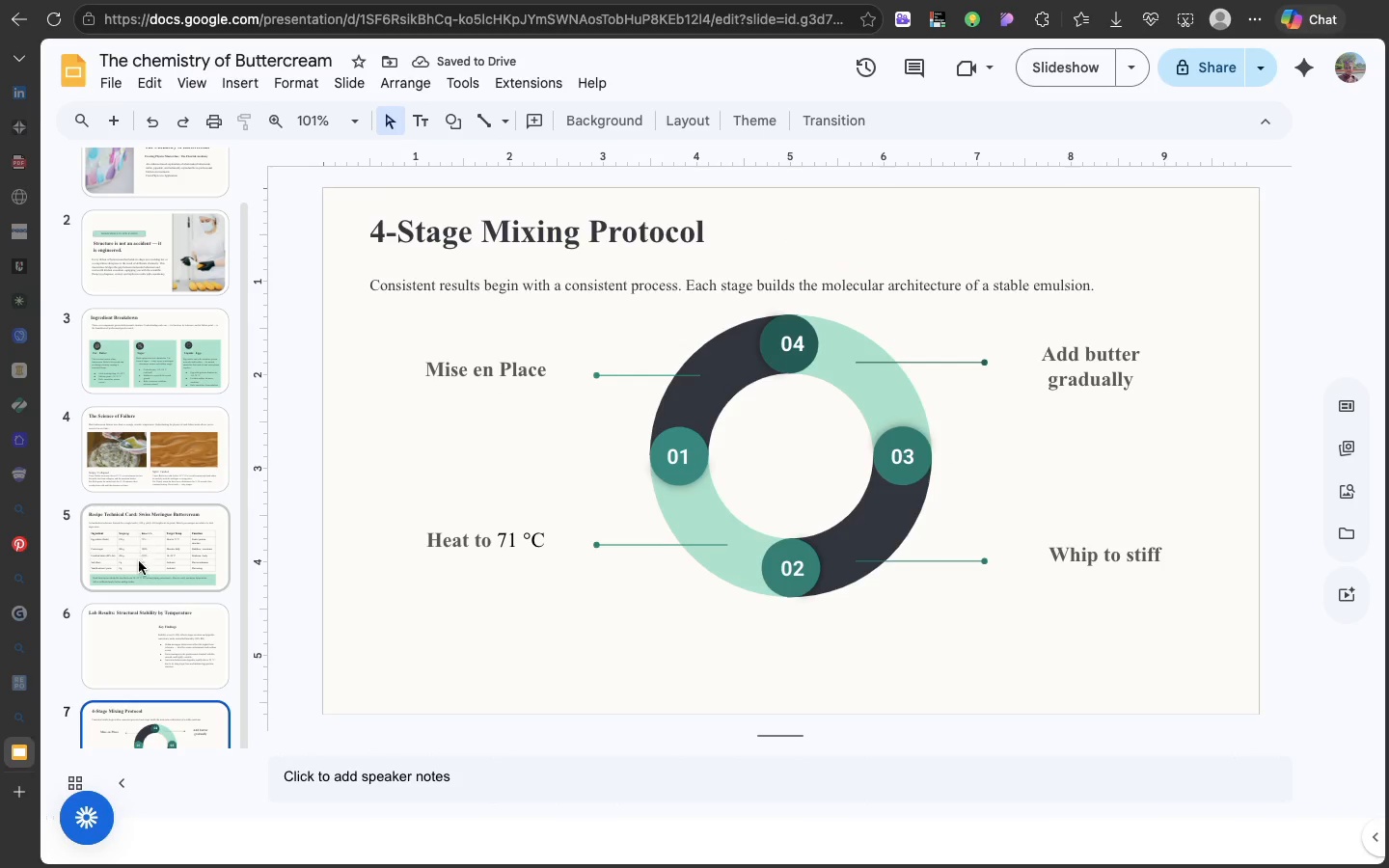 
left_click([141, 644])
 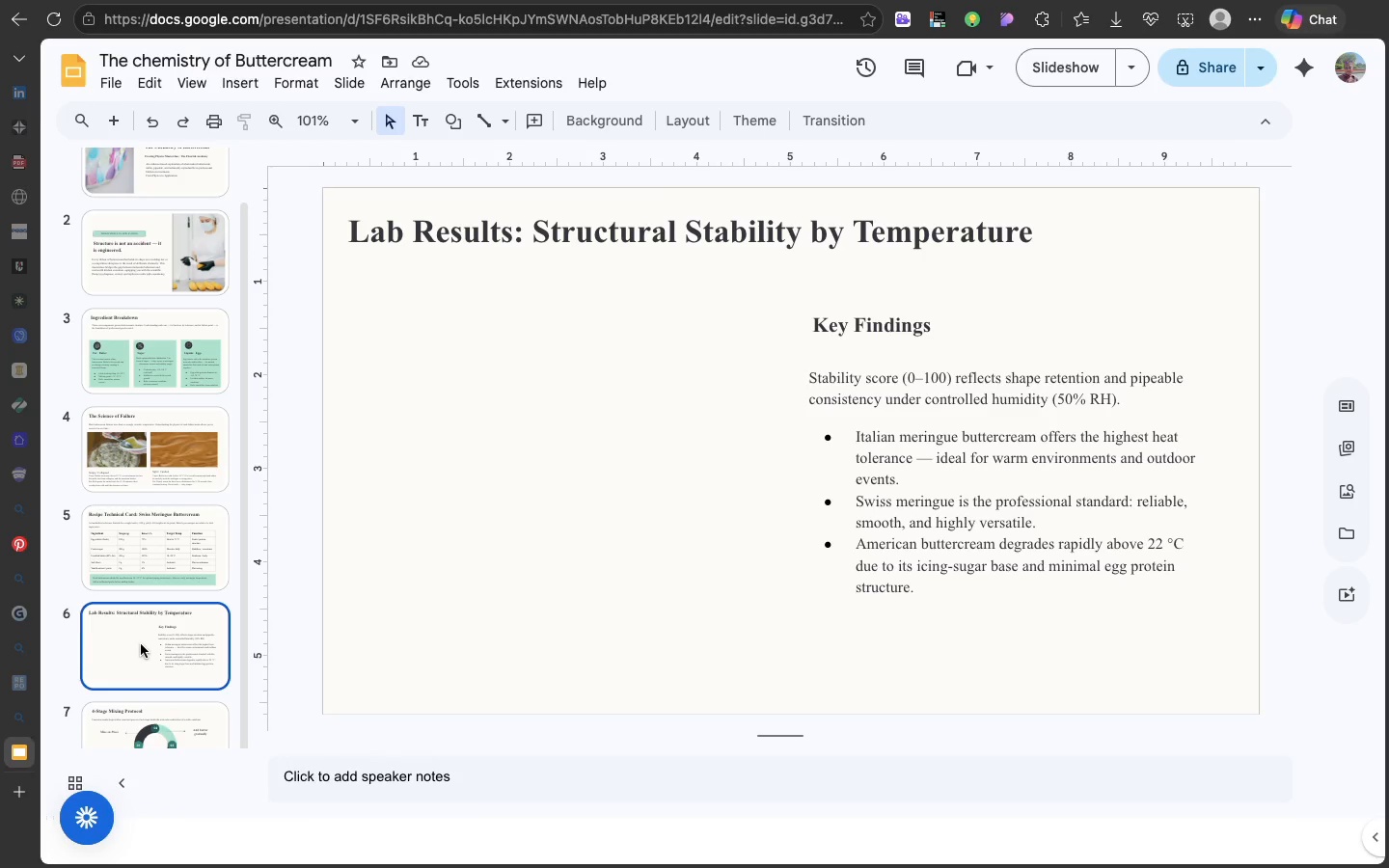 
wait(6.1)
 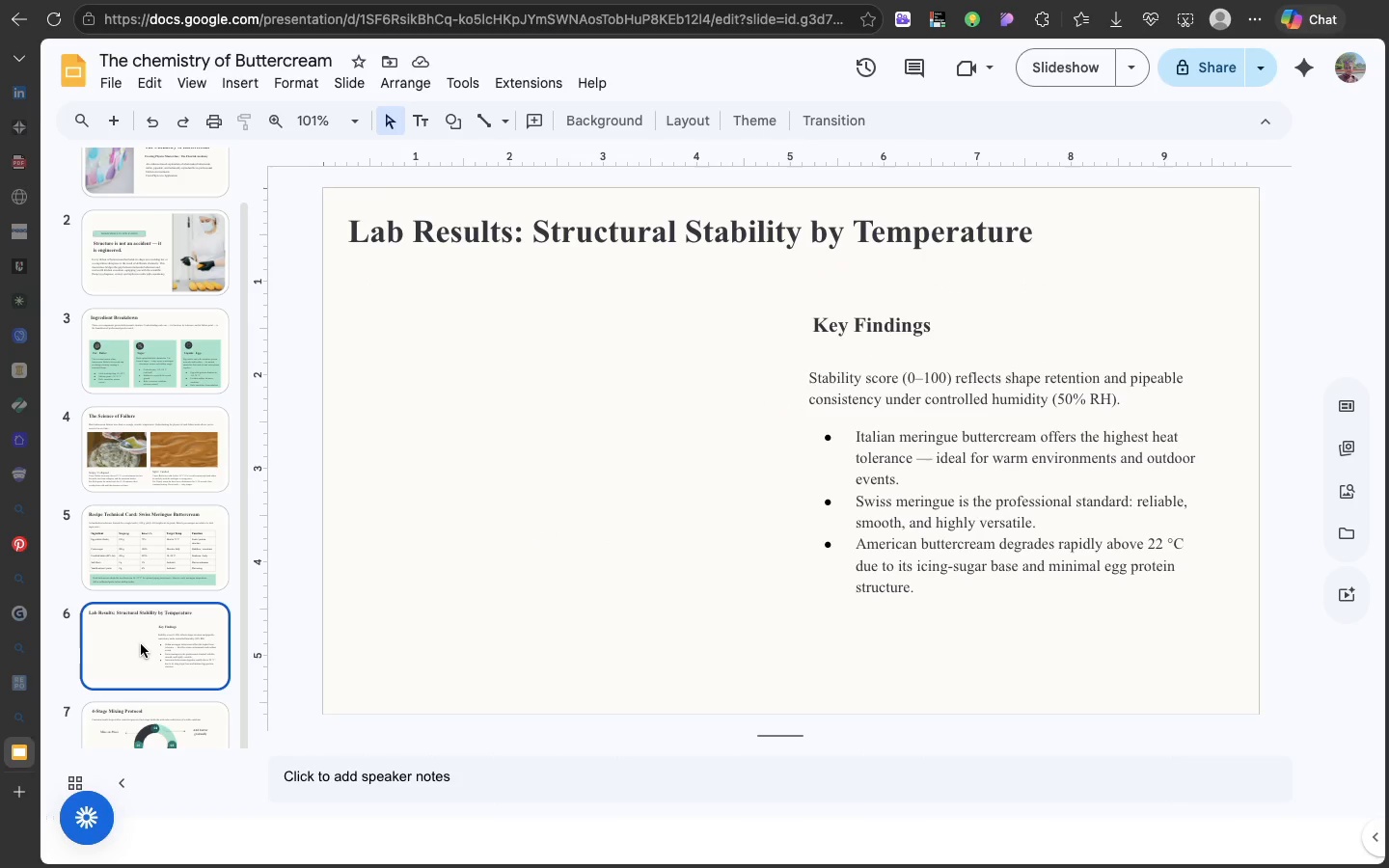 
scroll: coordinate [141, 644], scroll_direction: down, amount: 1.0
 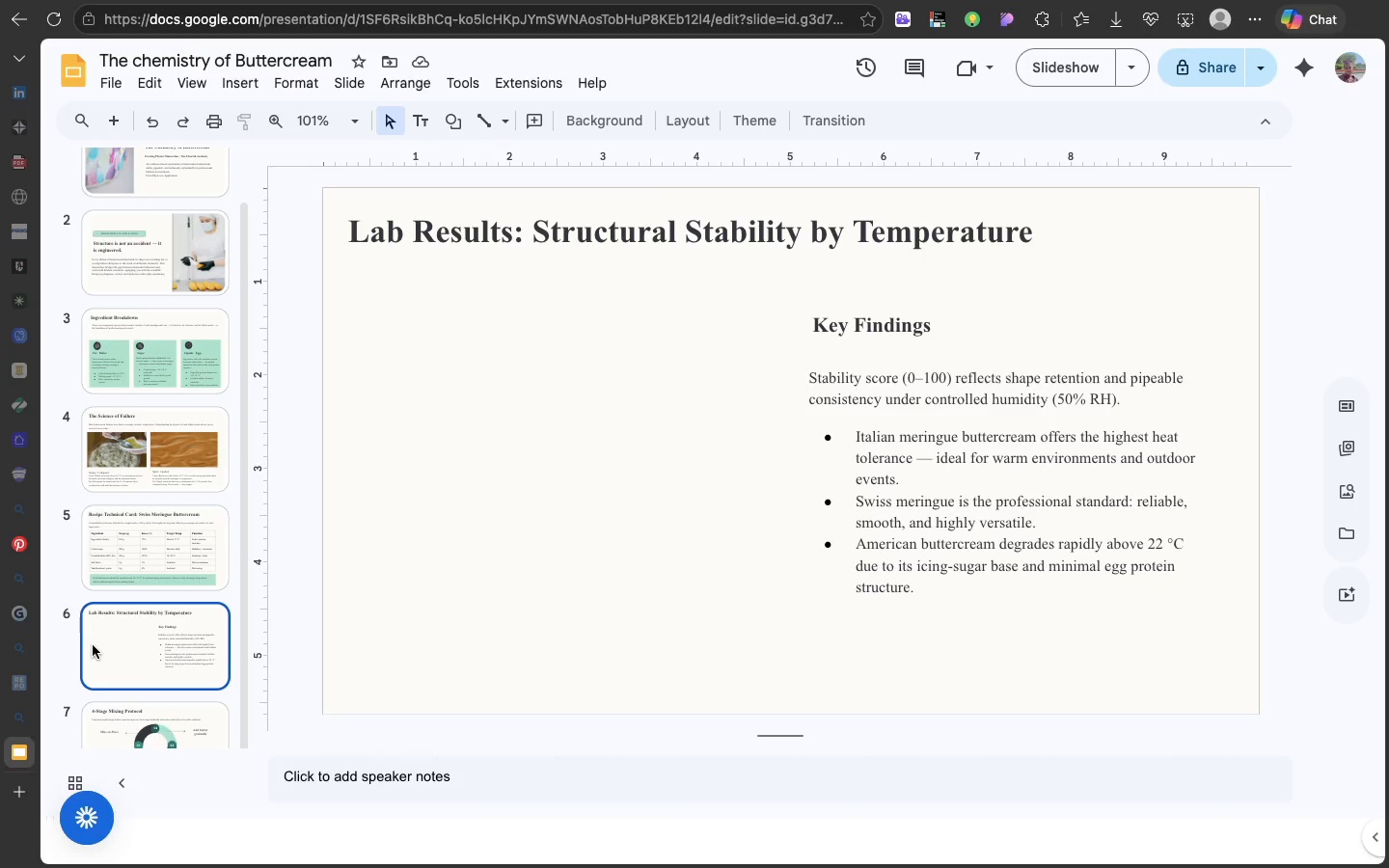 
wait(21.09)
 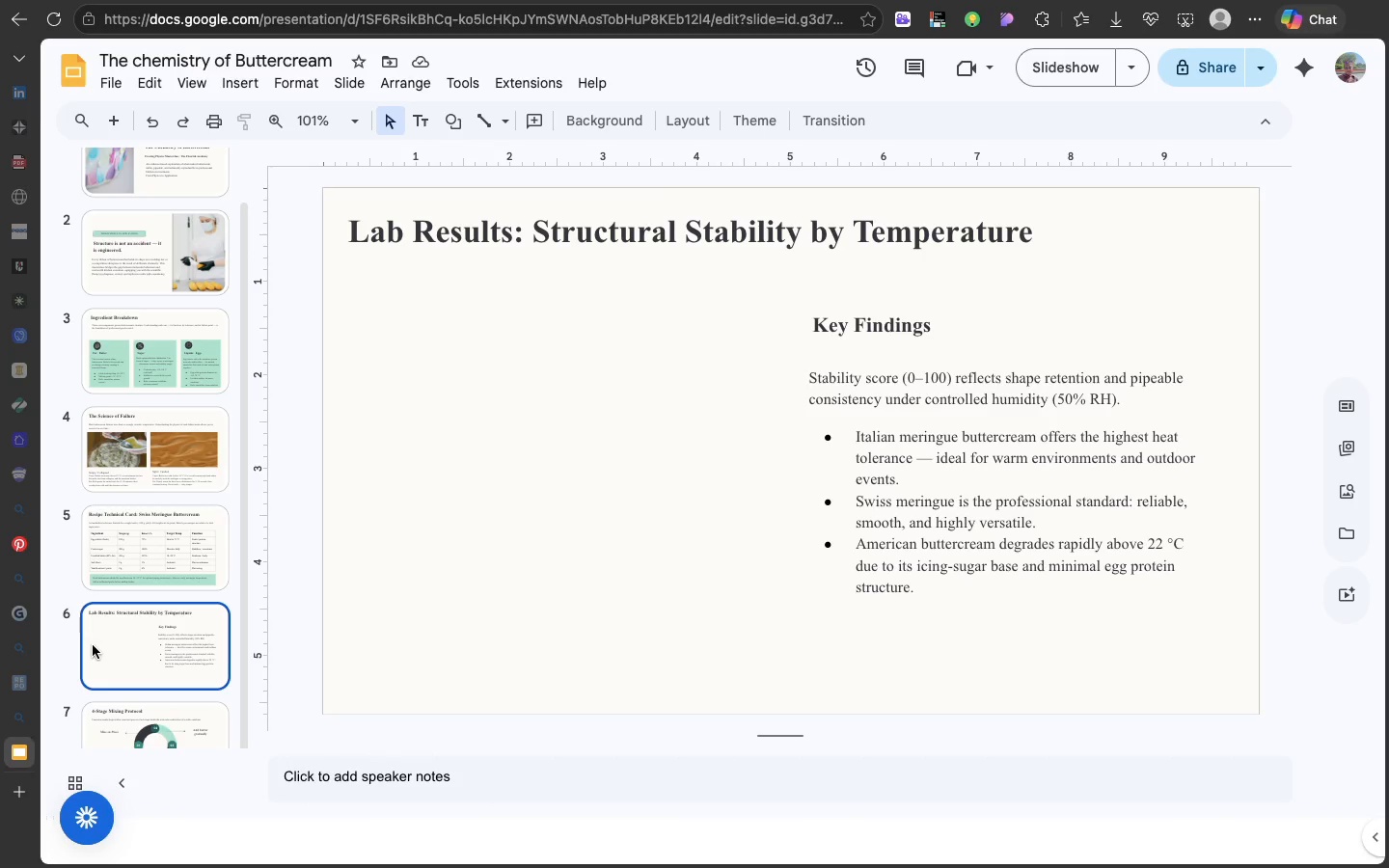 
left_click([219, 85])
 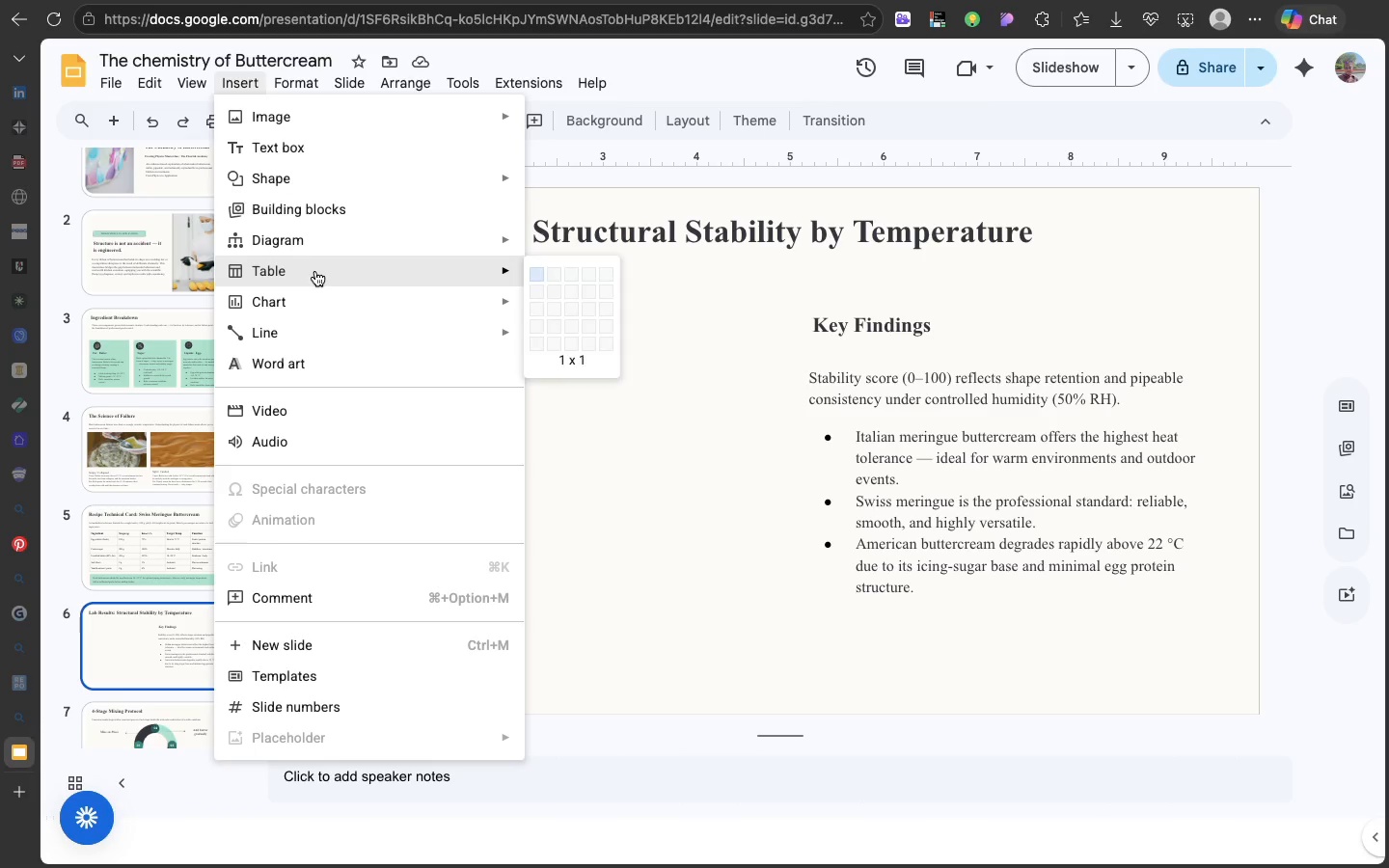 
mouse_move([330, 299])
 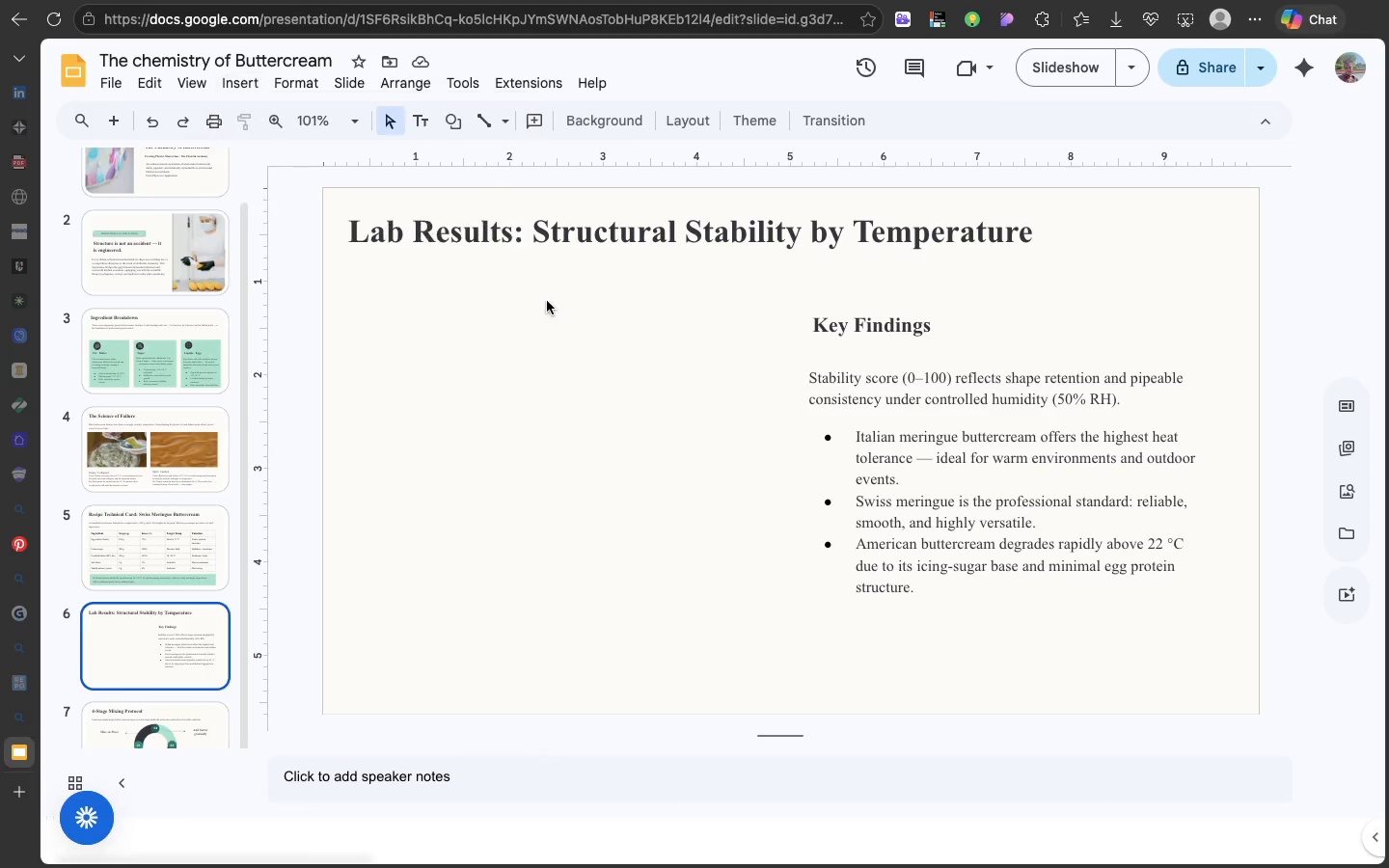 
left_click([547, 301])
 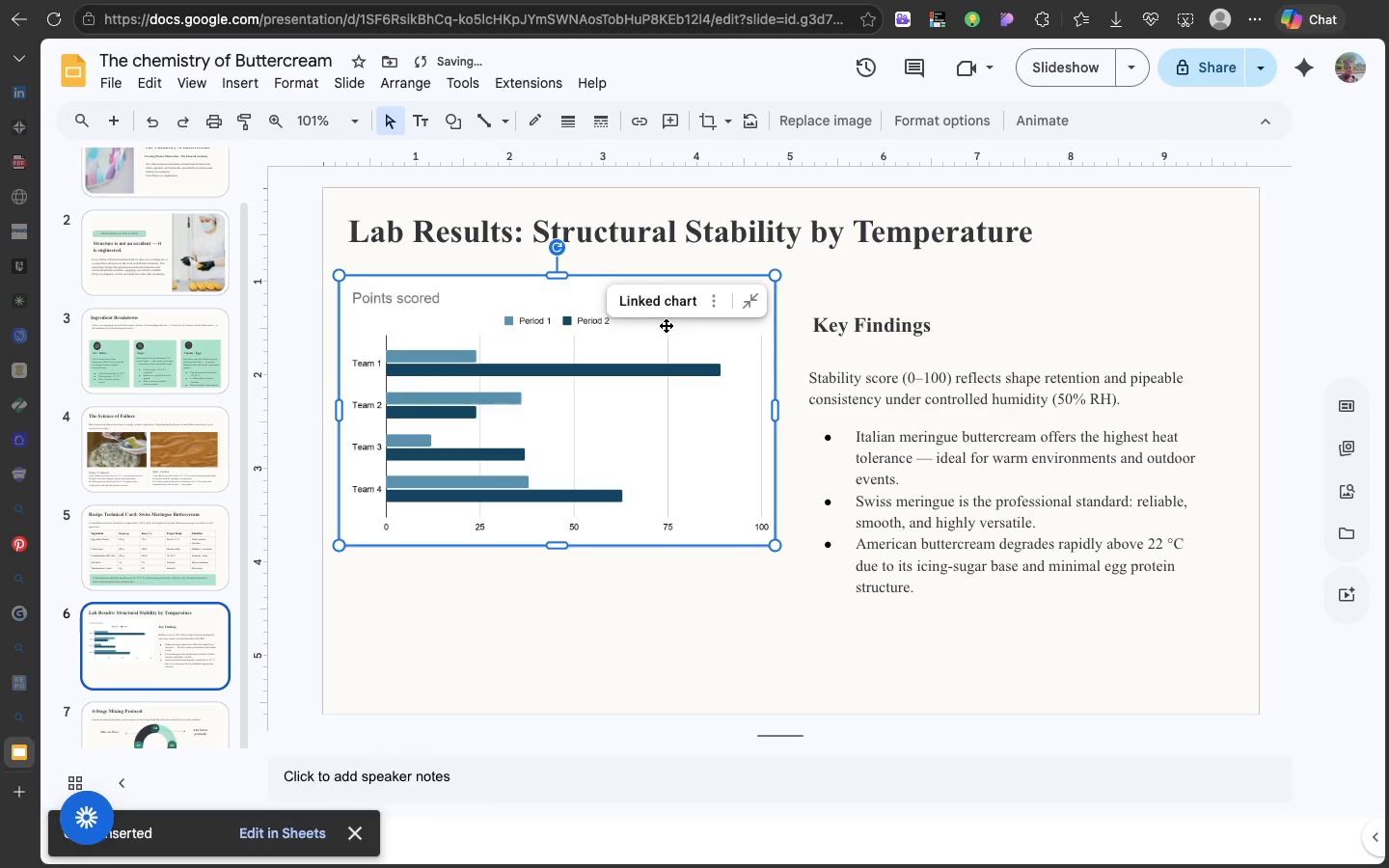 
left_click([712, 311])
 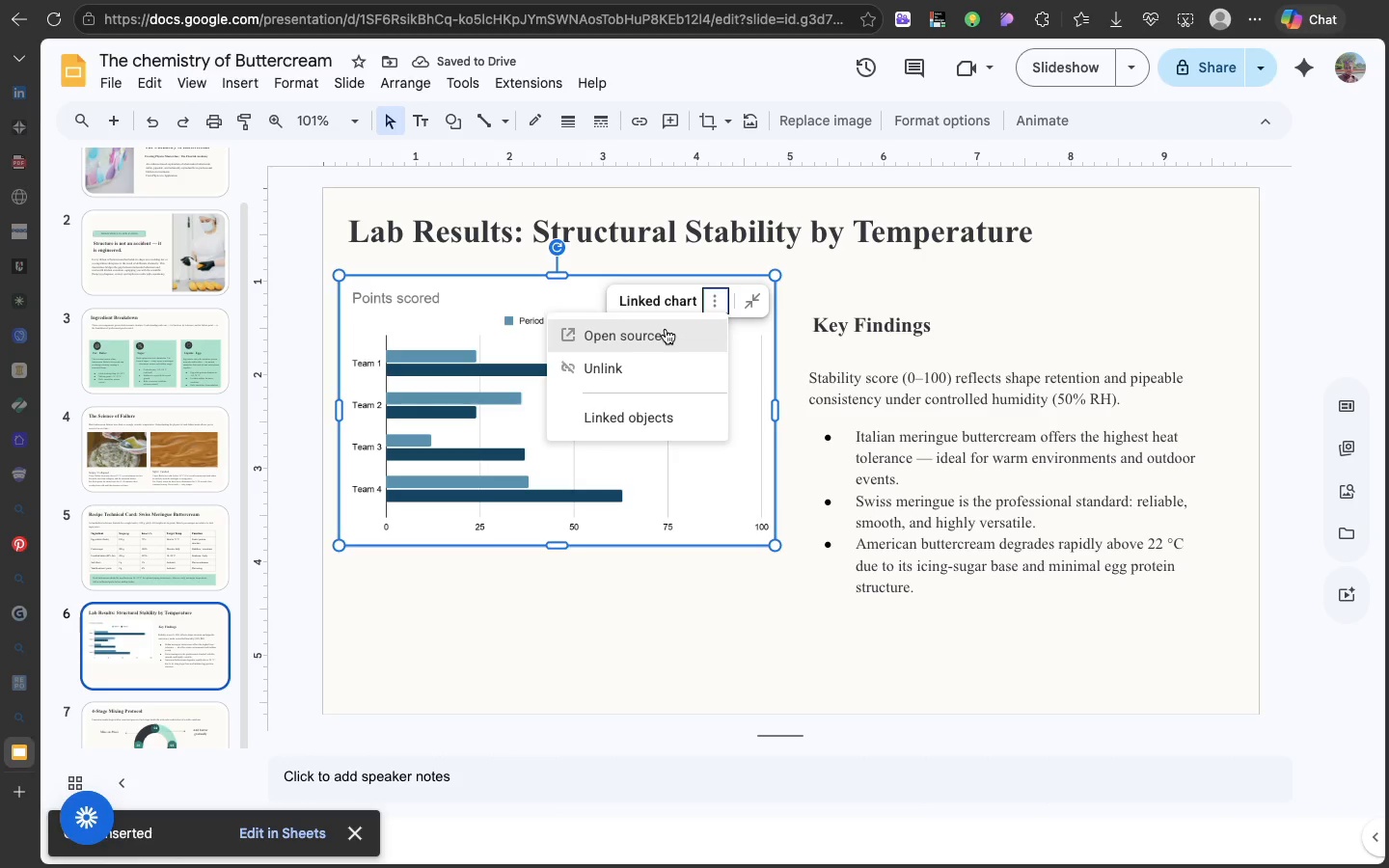 
left_click([666, 329])